 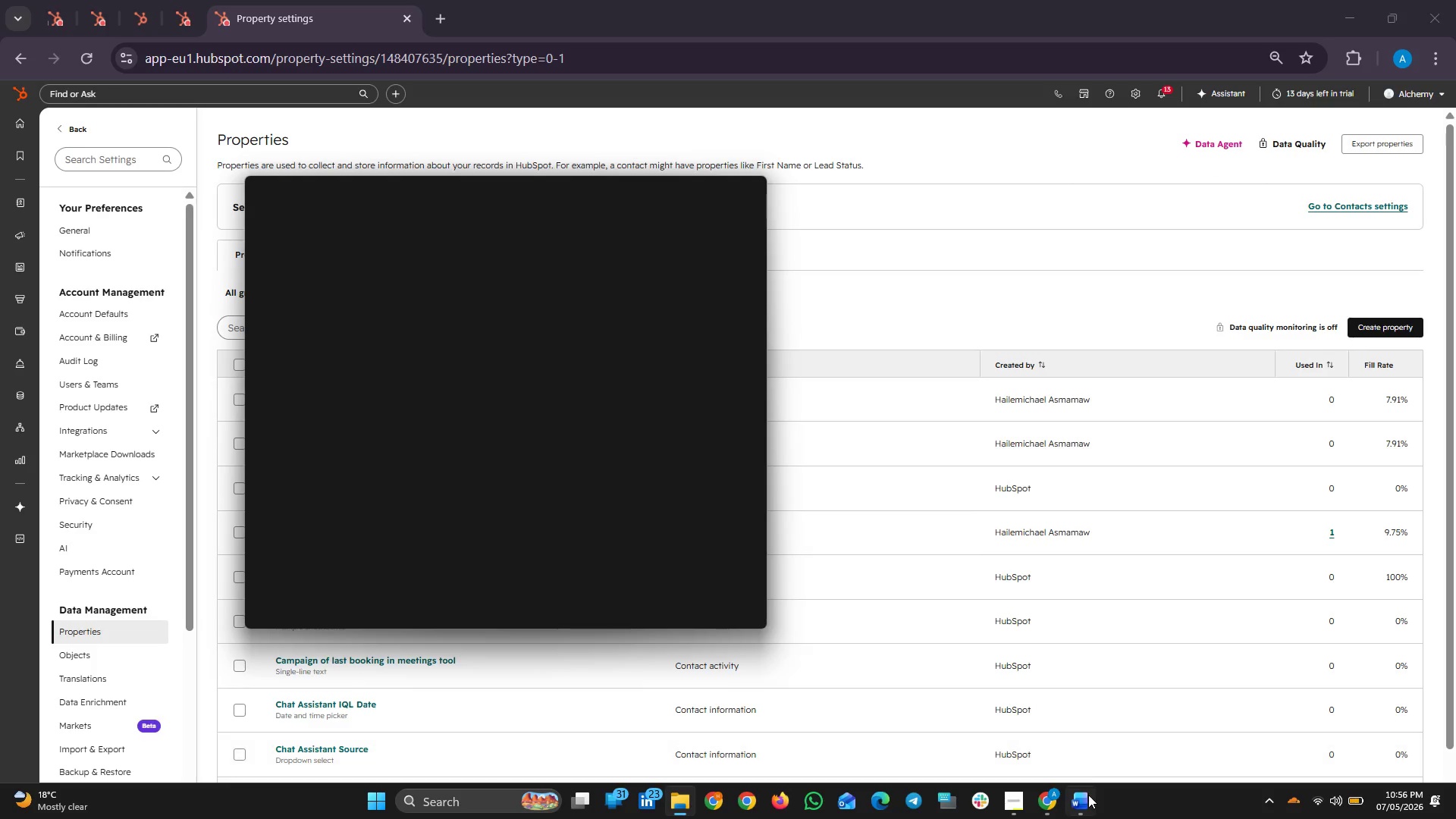 
left_click([1138, 666])
 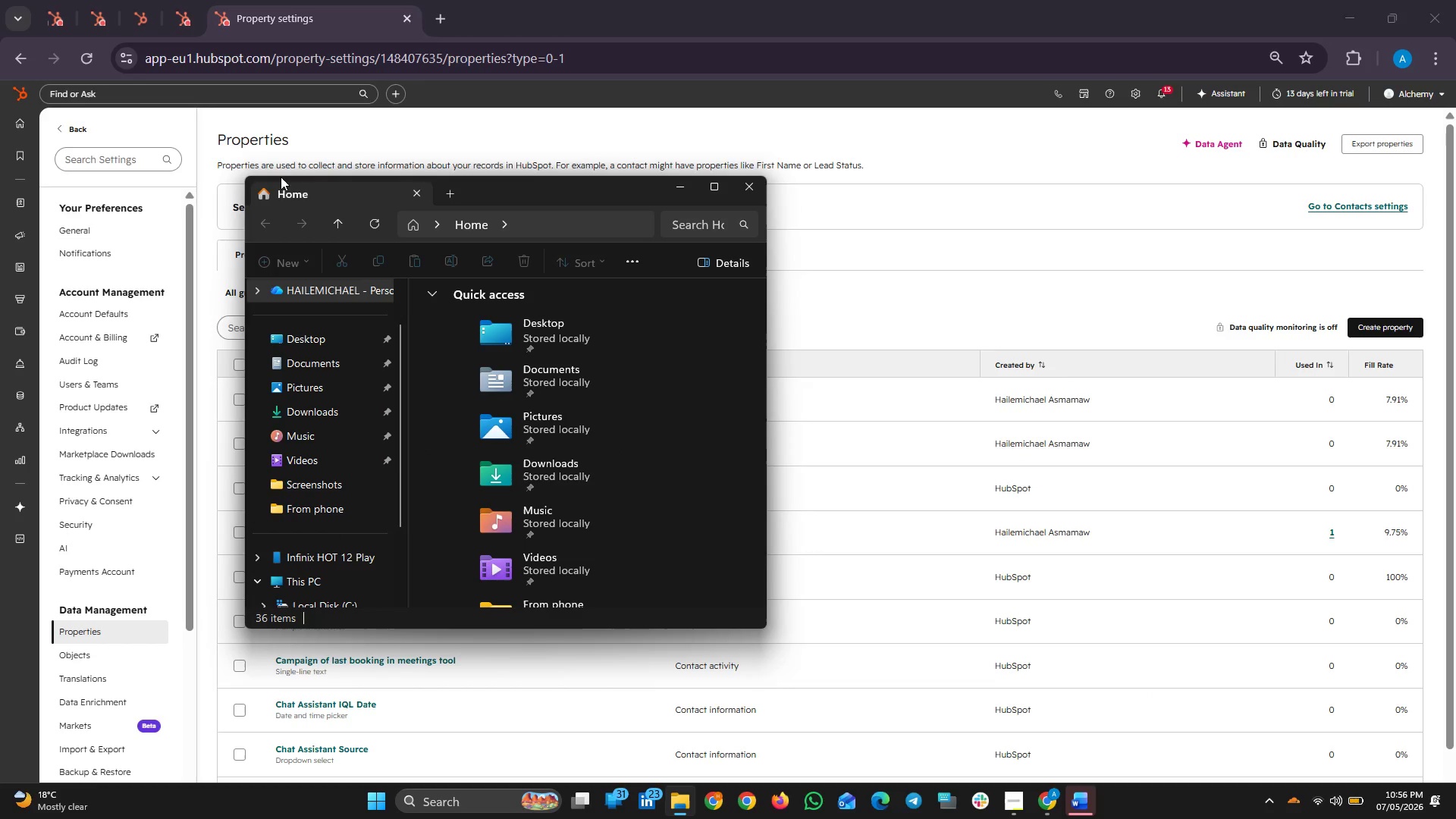 
wait(7.72)
 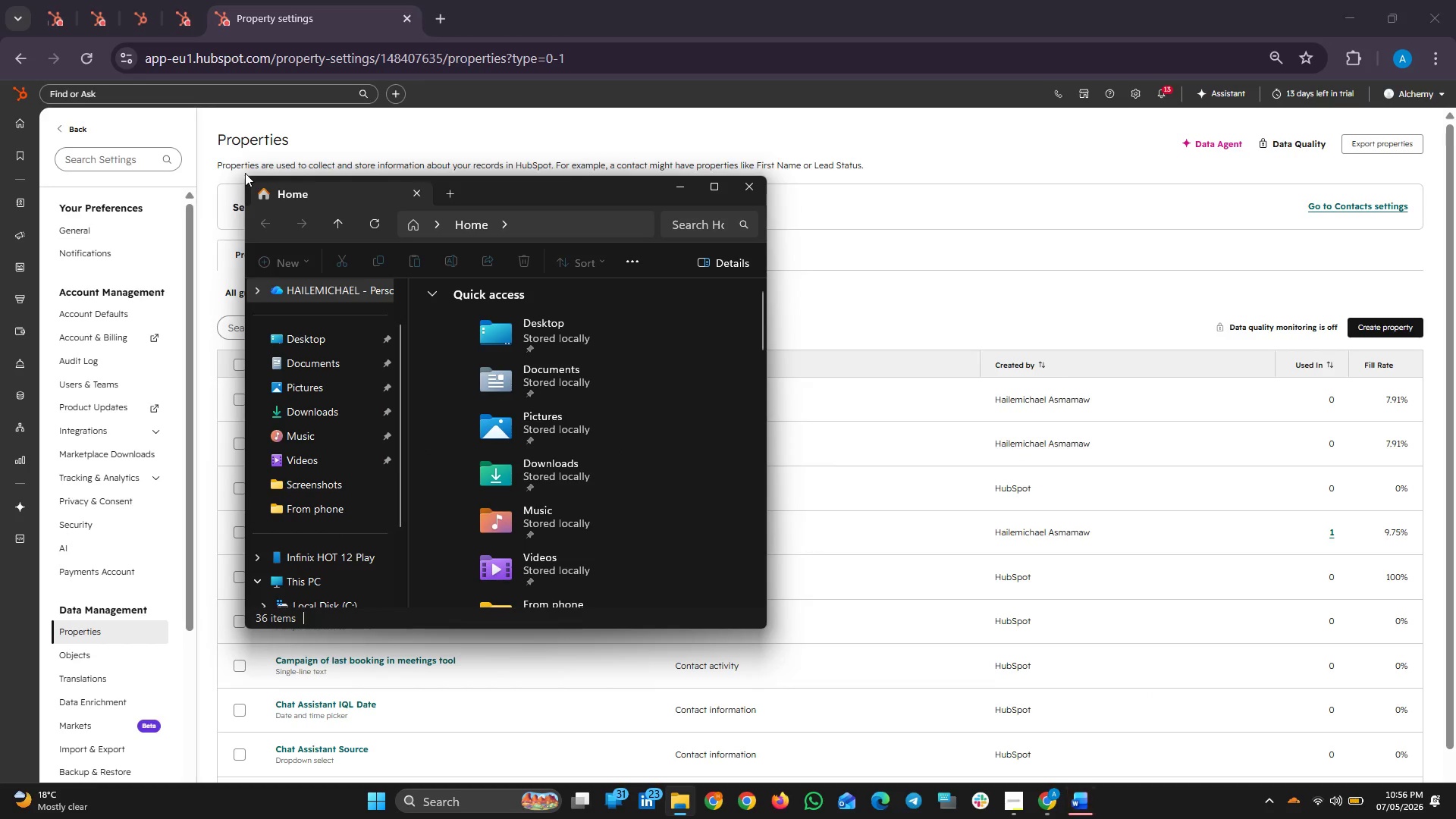 
left_click_drag(start_coordinate=[768, 178], to_coordinate=[646, 237])
 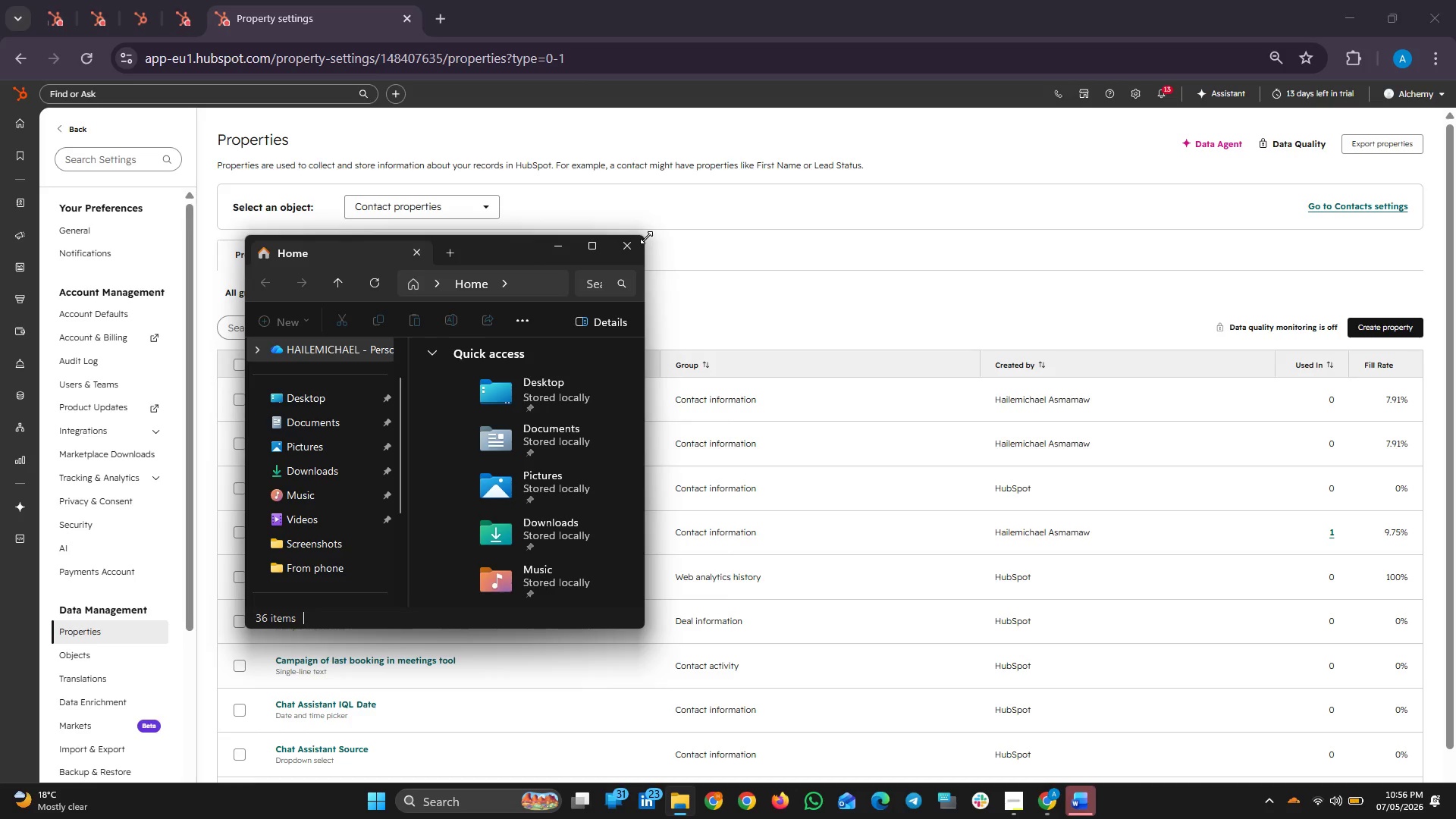 
left_click([646, 237])
 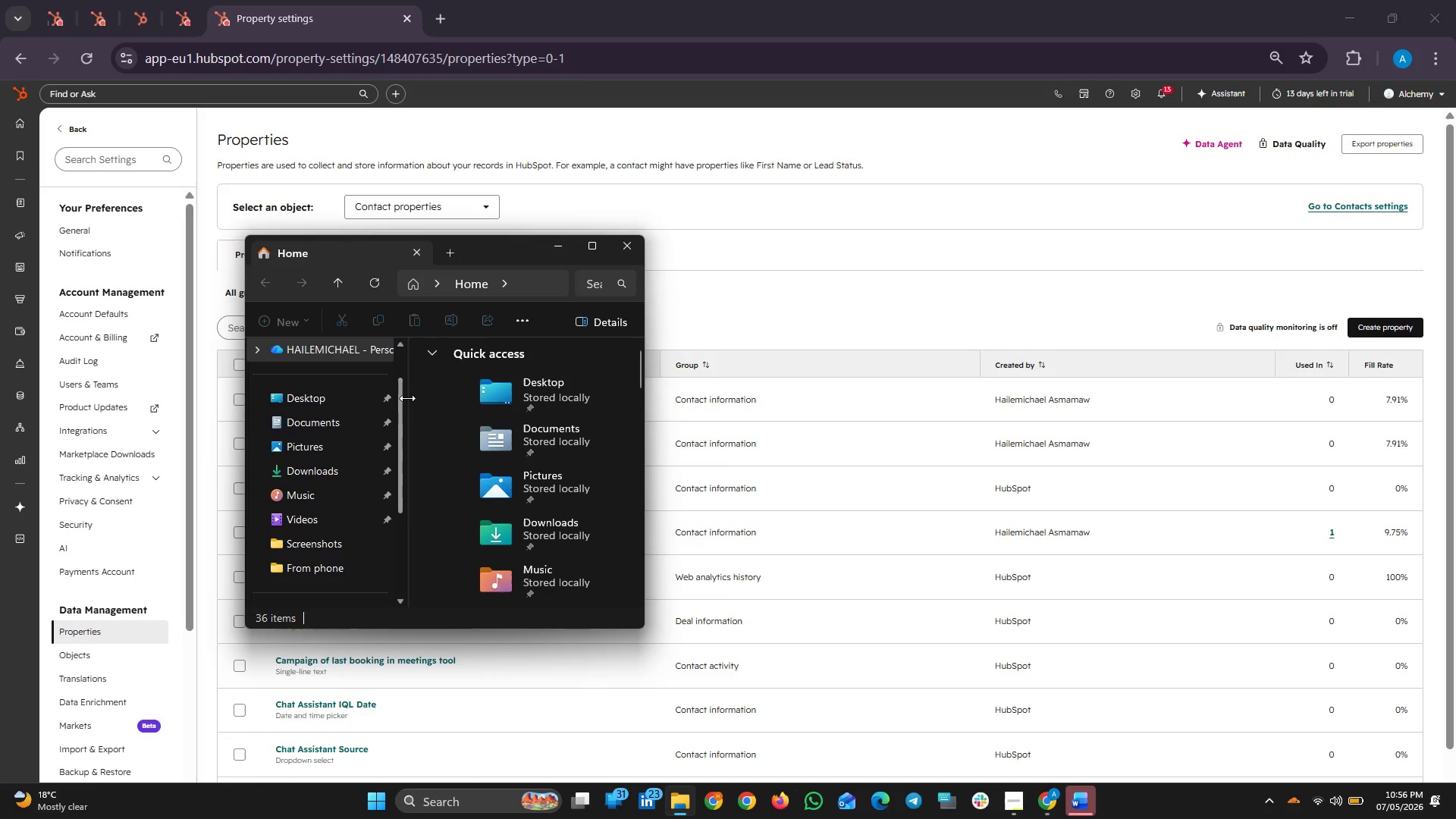 
left_click_drag(start_coordinate=[407, 398], to_coordinate=[331, 394])
 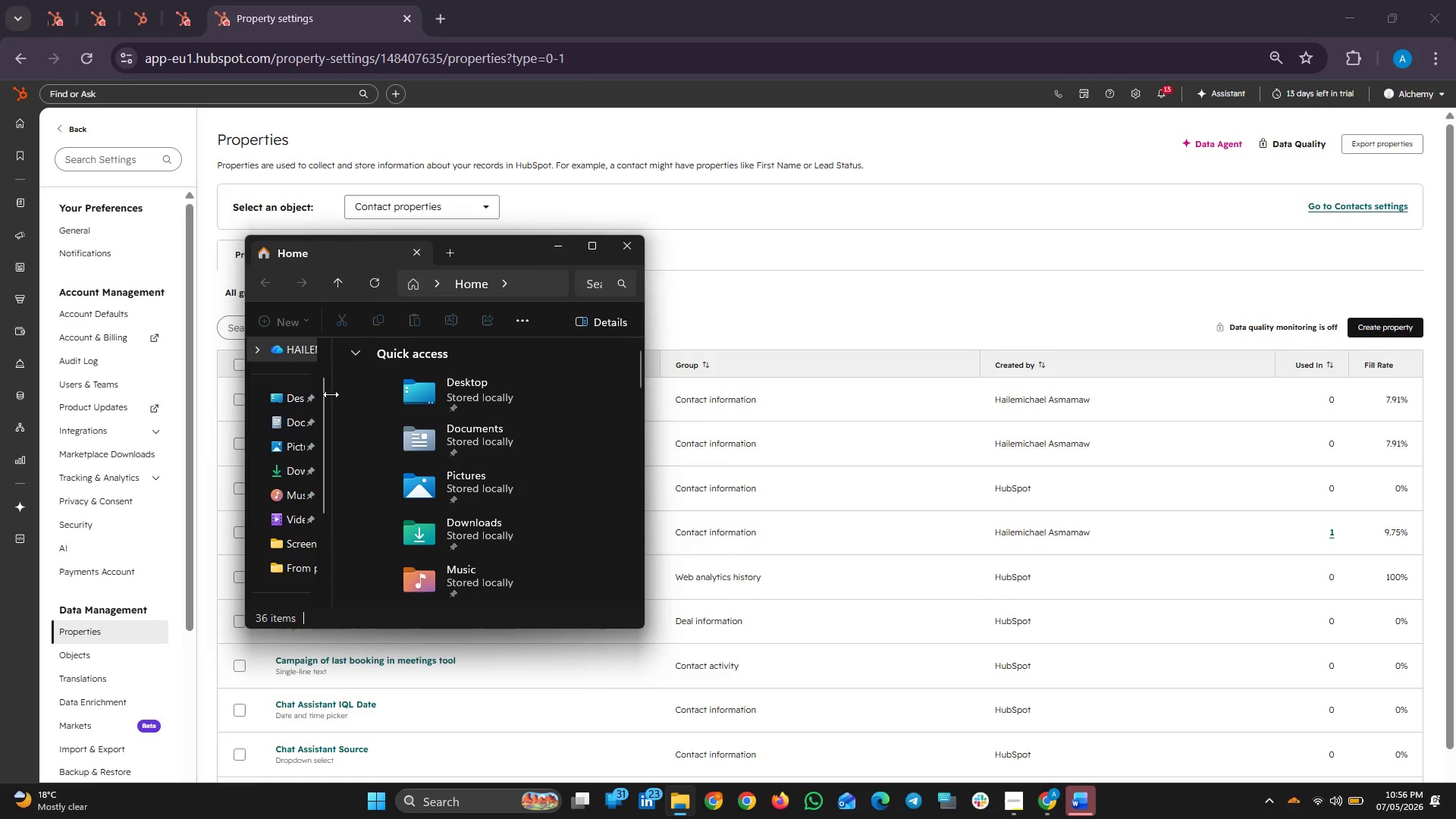 
left_click([331, 394])
 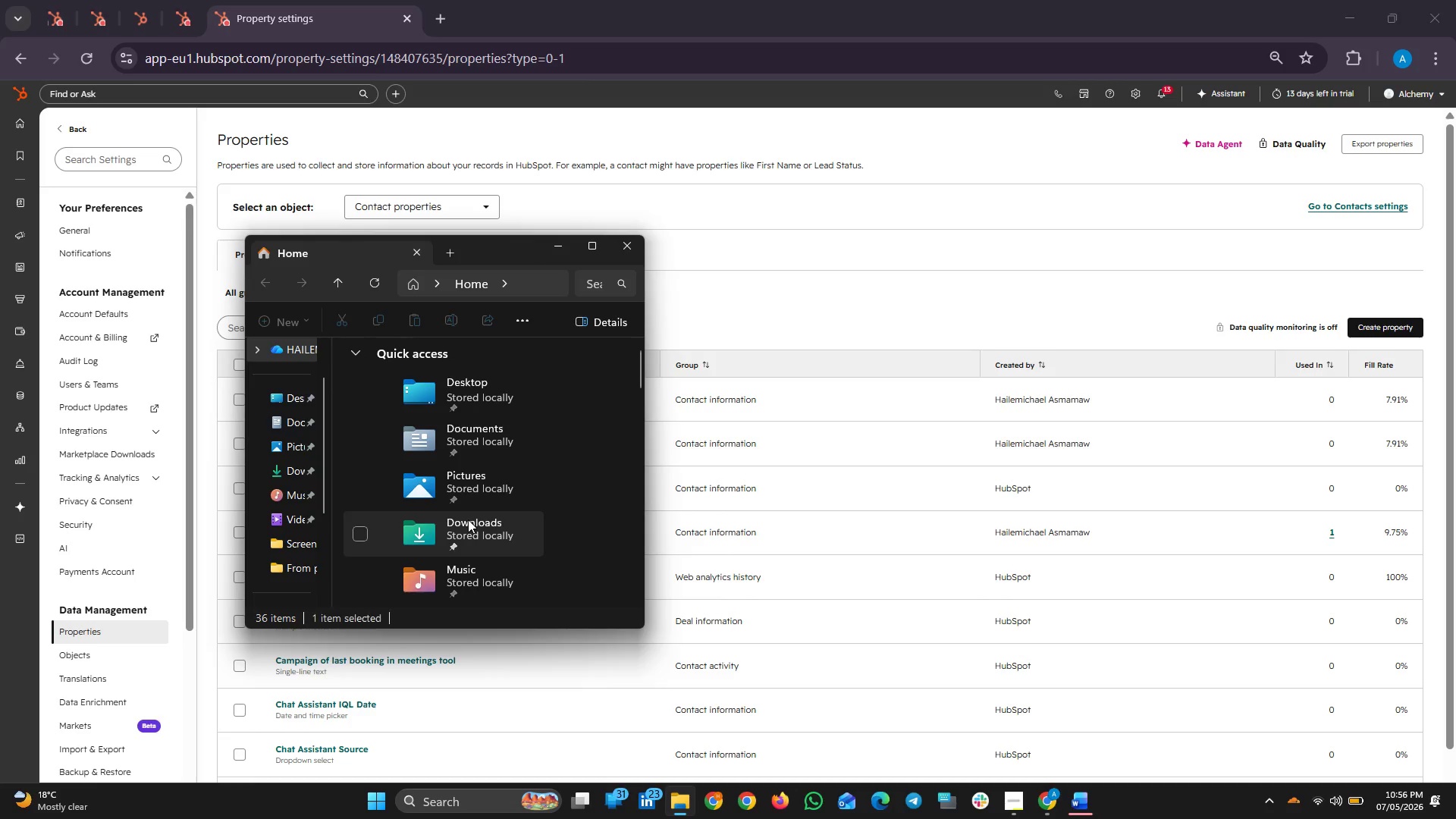 
double_click([468, 519])
 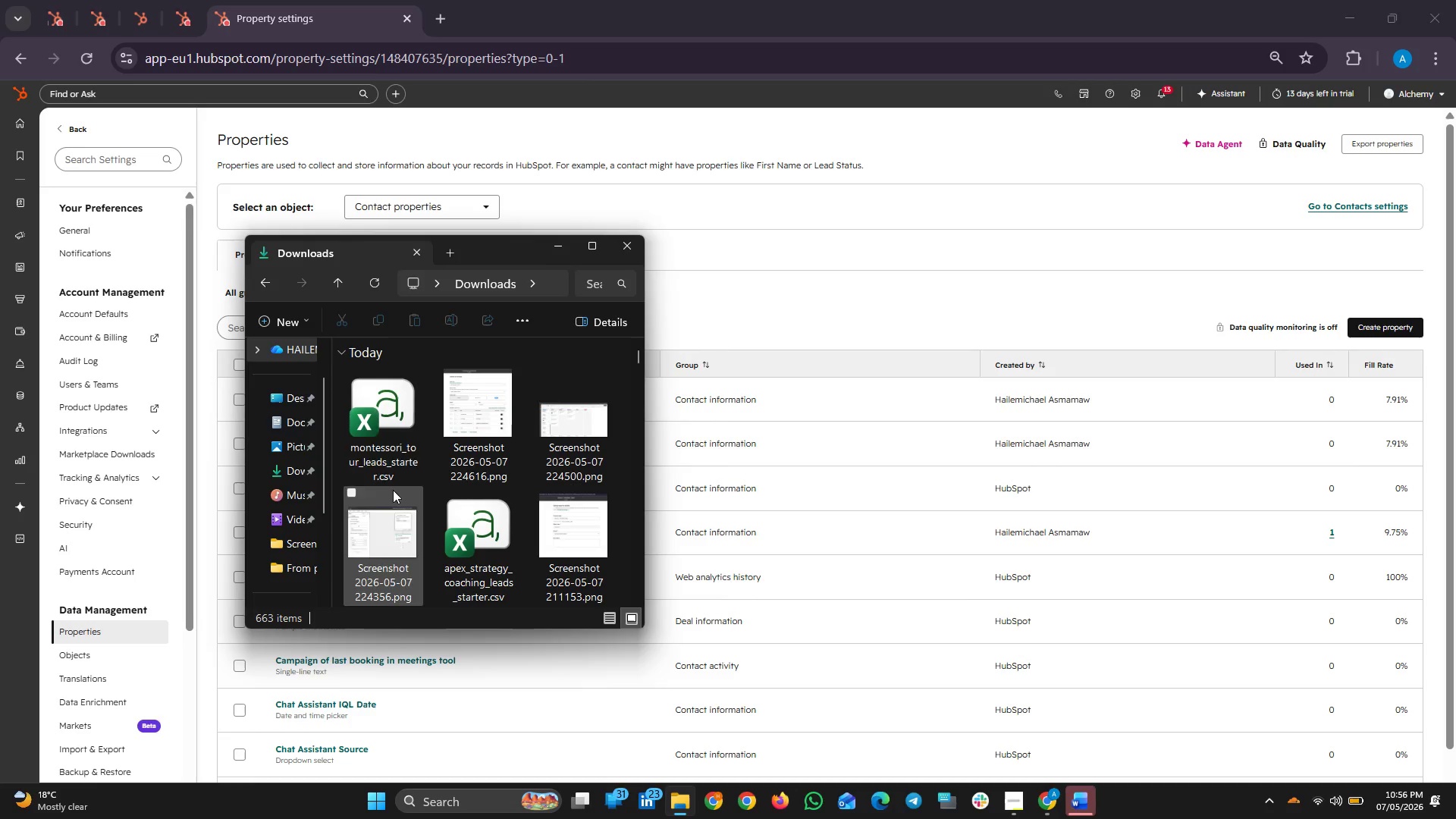 
double_click([384, 445])
 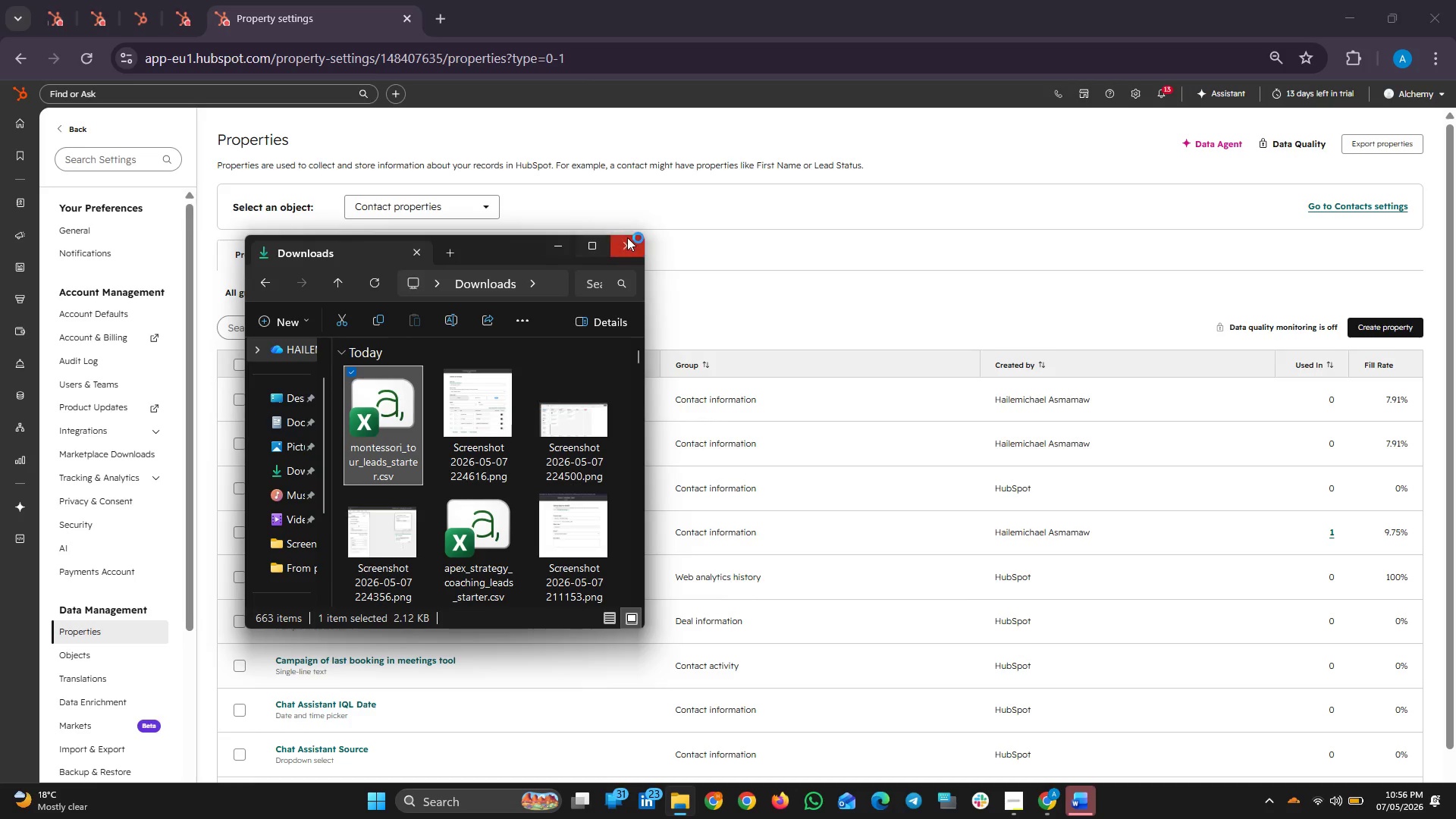 
left_click([628, 237])
 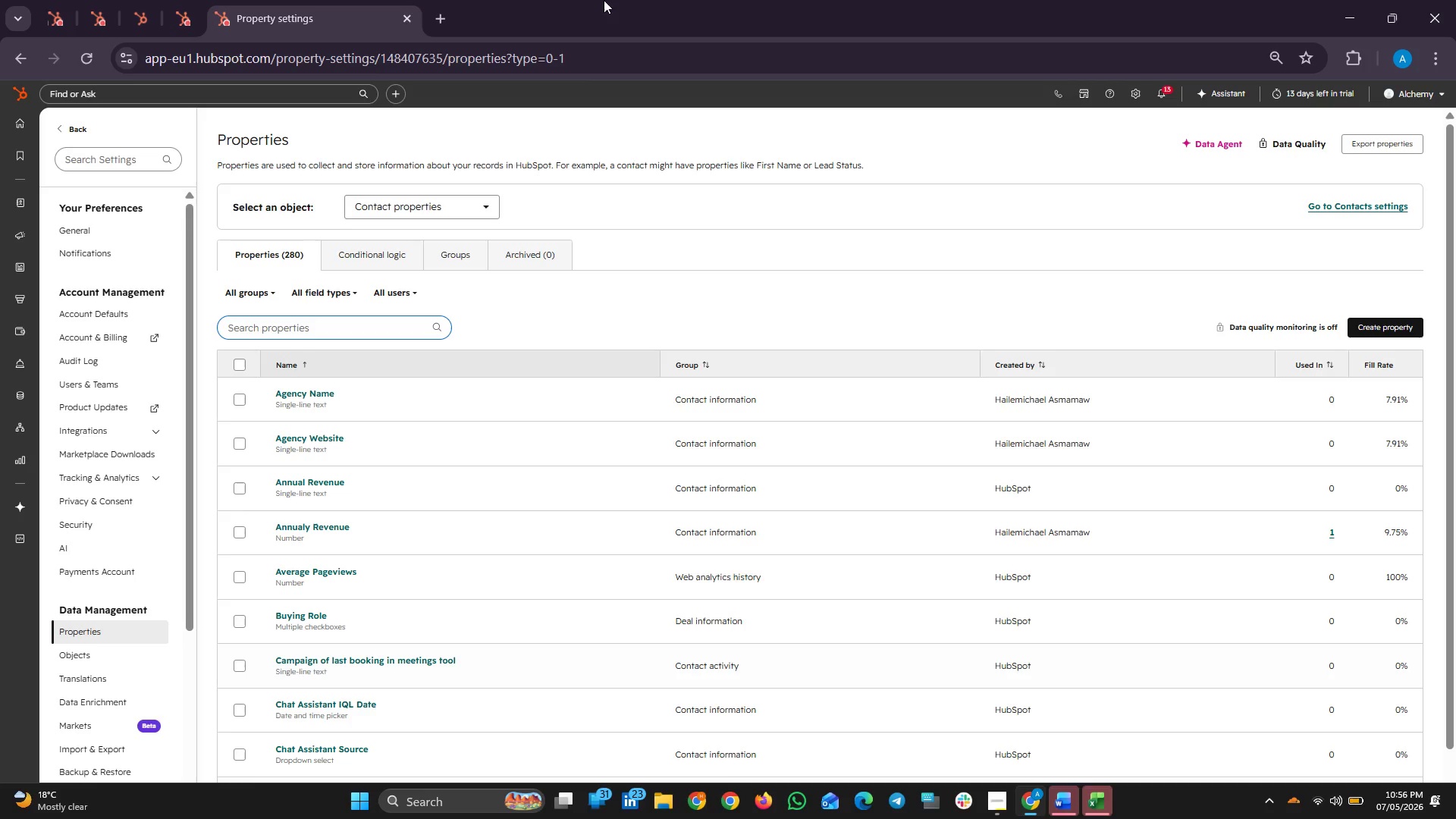 
wait(13.17)
 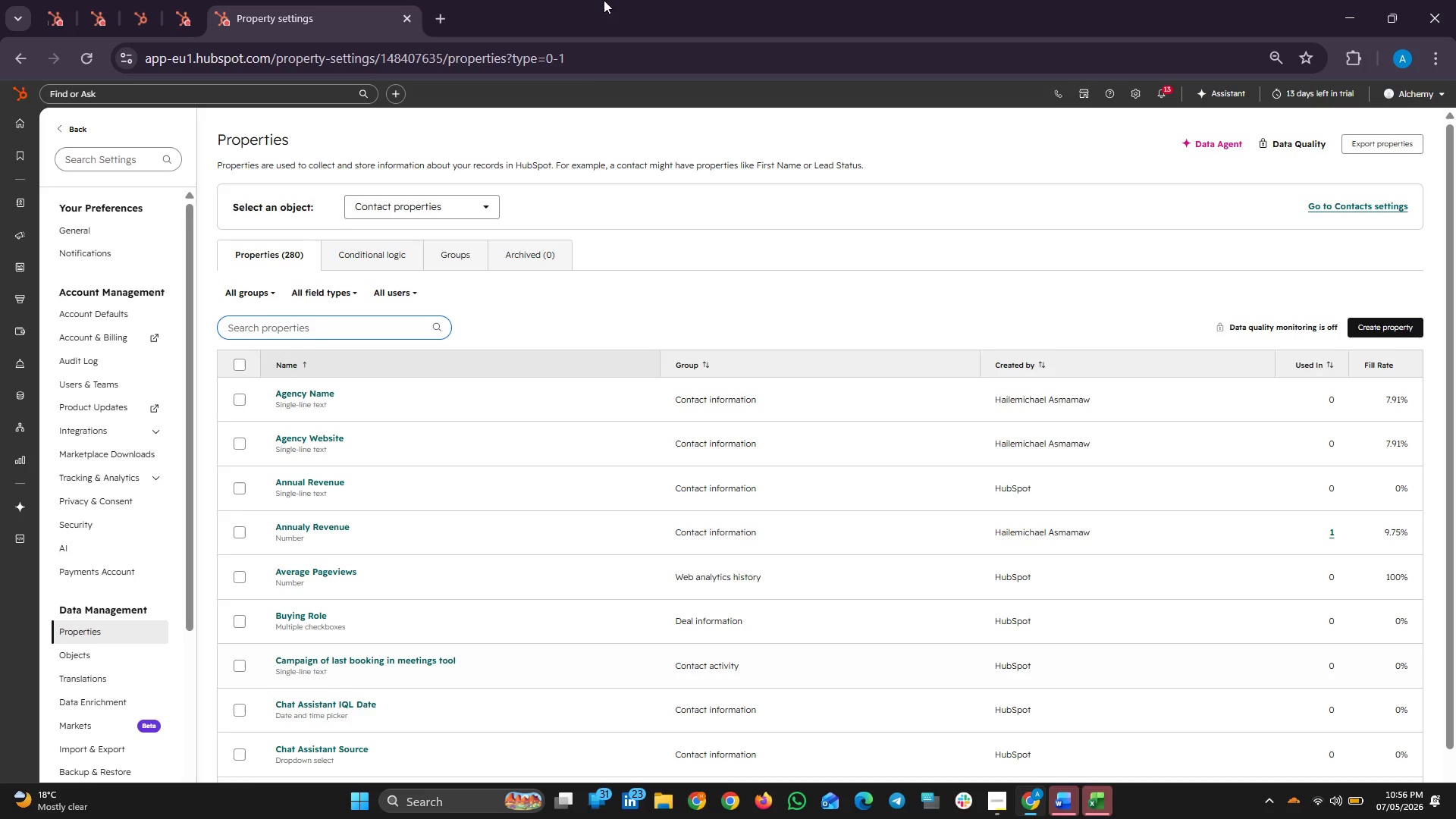 
left_click([1079, 726])
 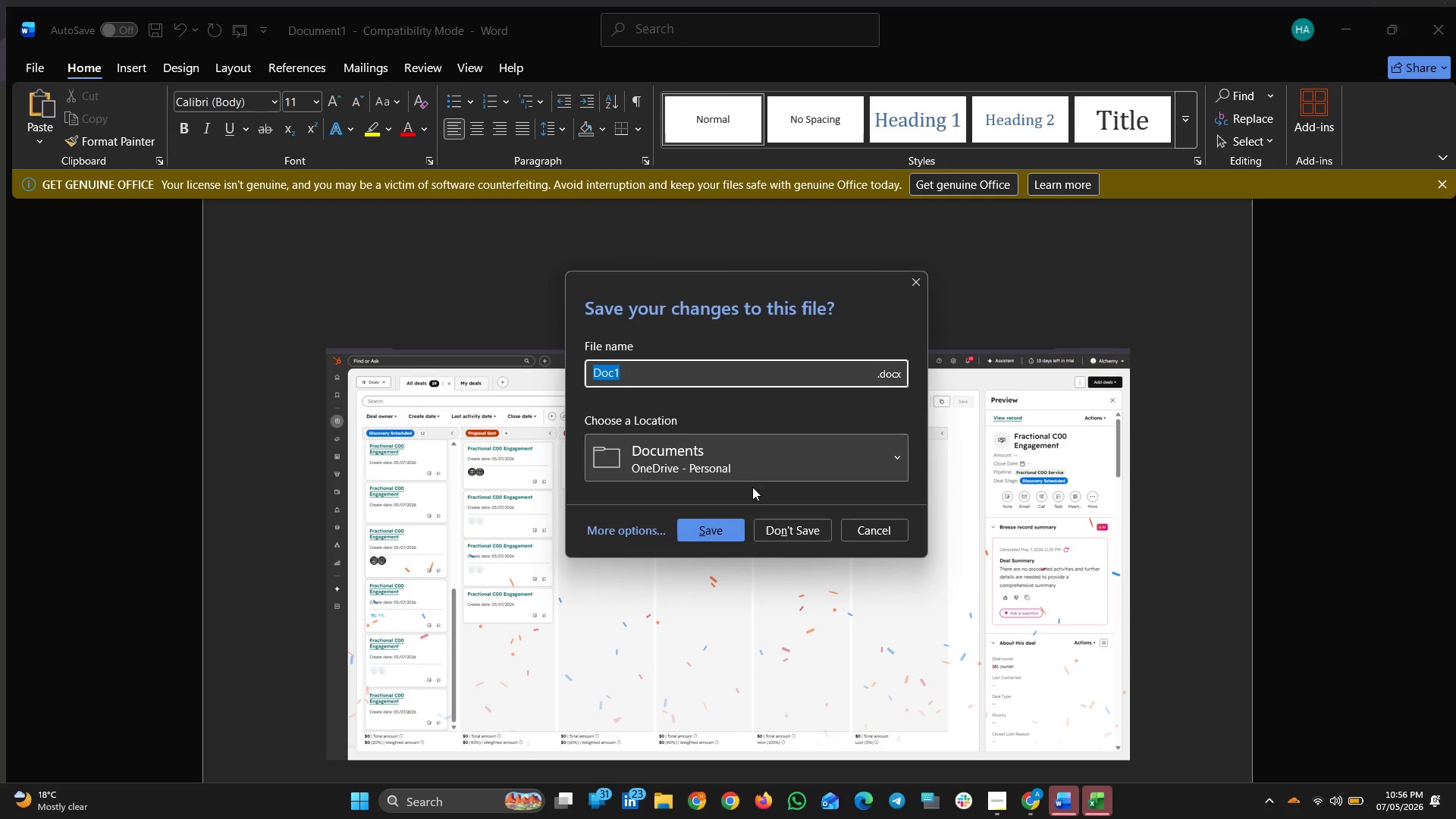 
left_click([770, 525])
 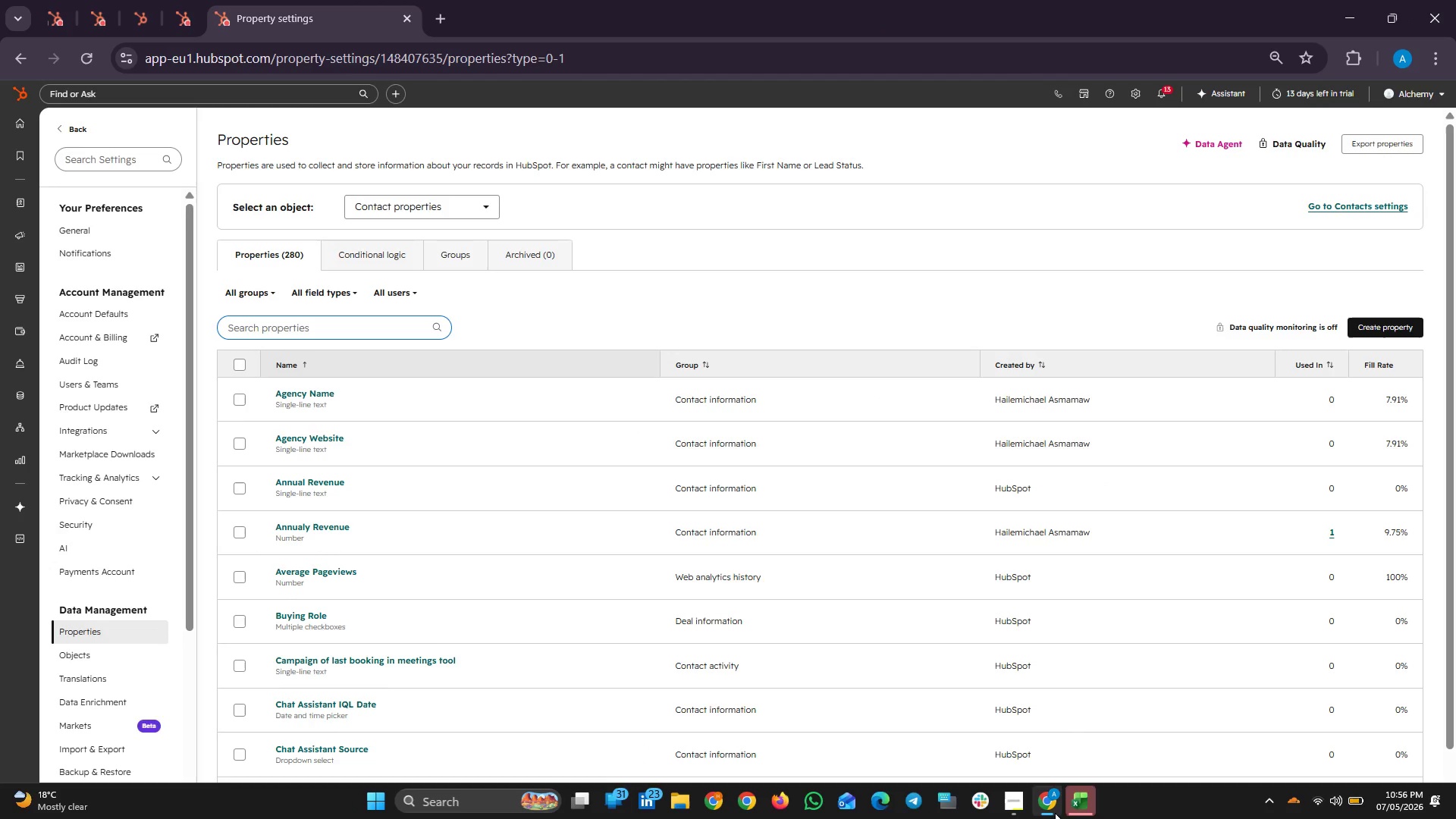 
left_click([1076, 798])
 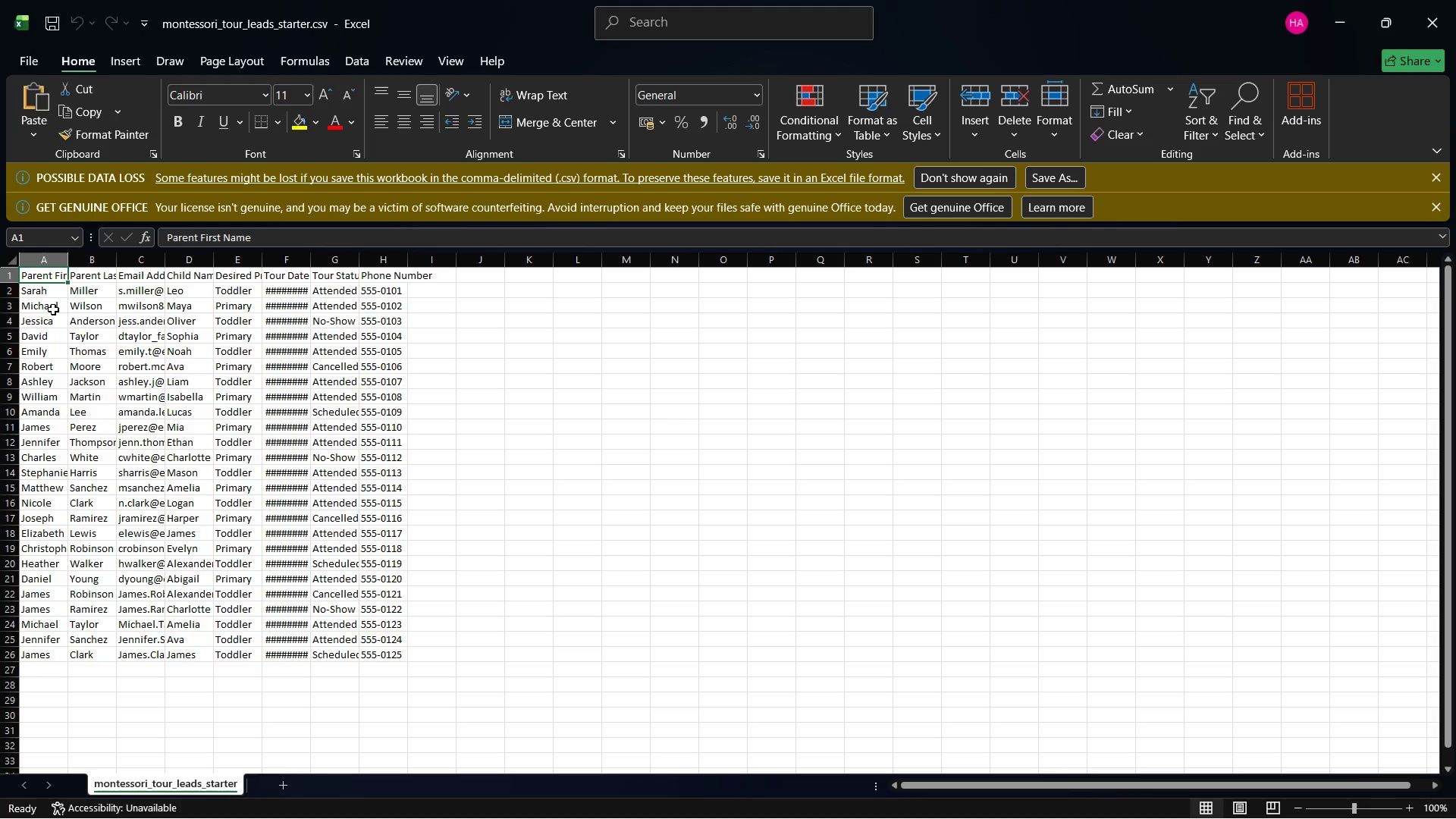 
wait(31.2)
 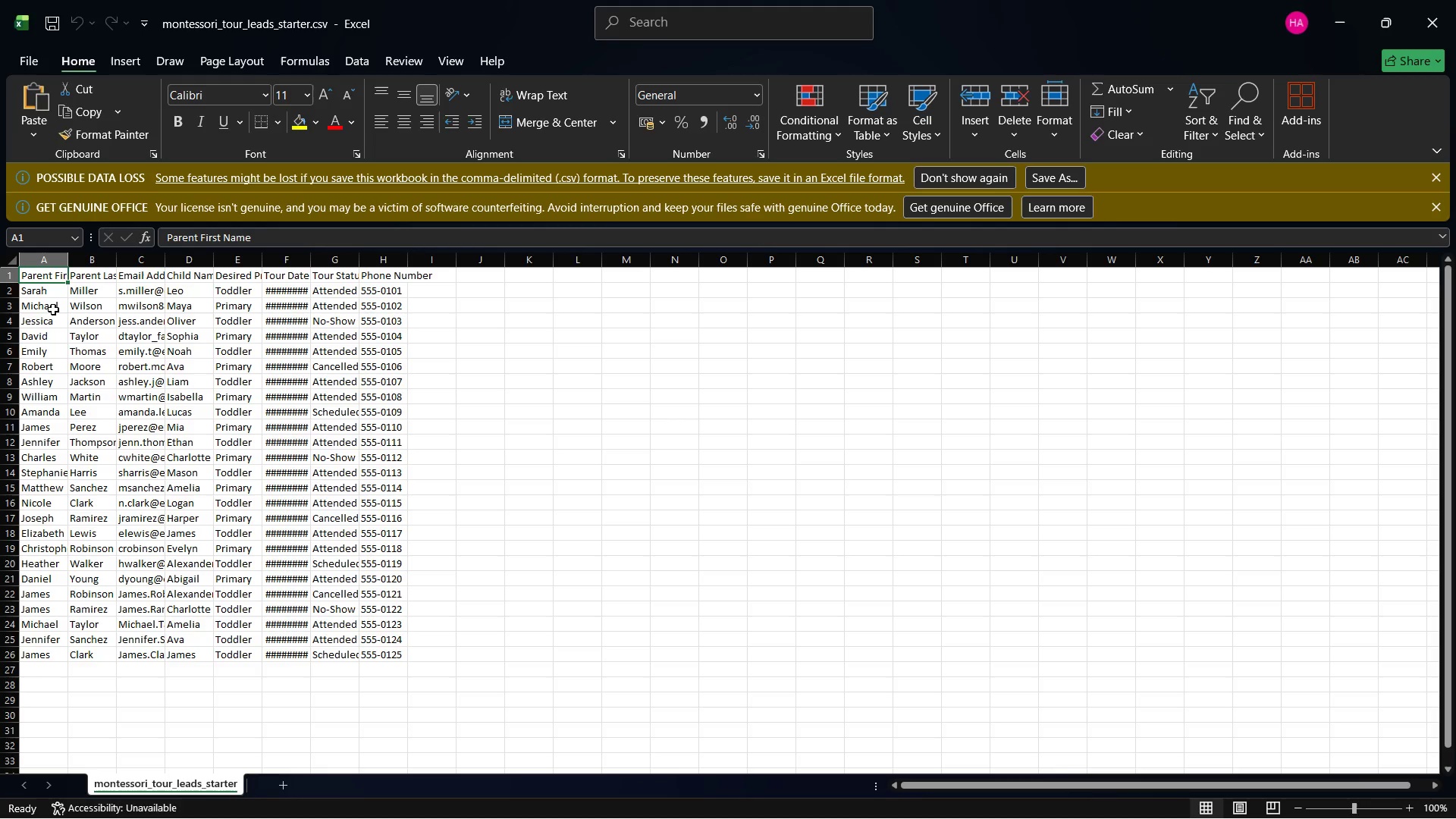 
left_click_drag(start_coordinate=[70, 263], to_coordinate=[96, 271])
 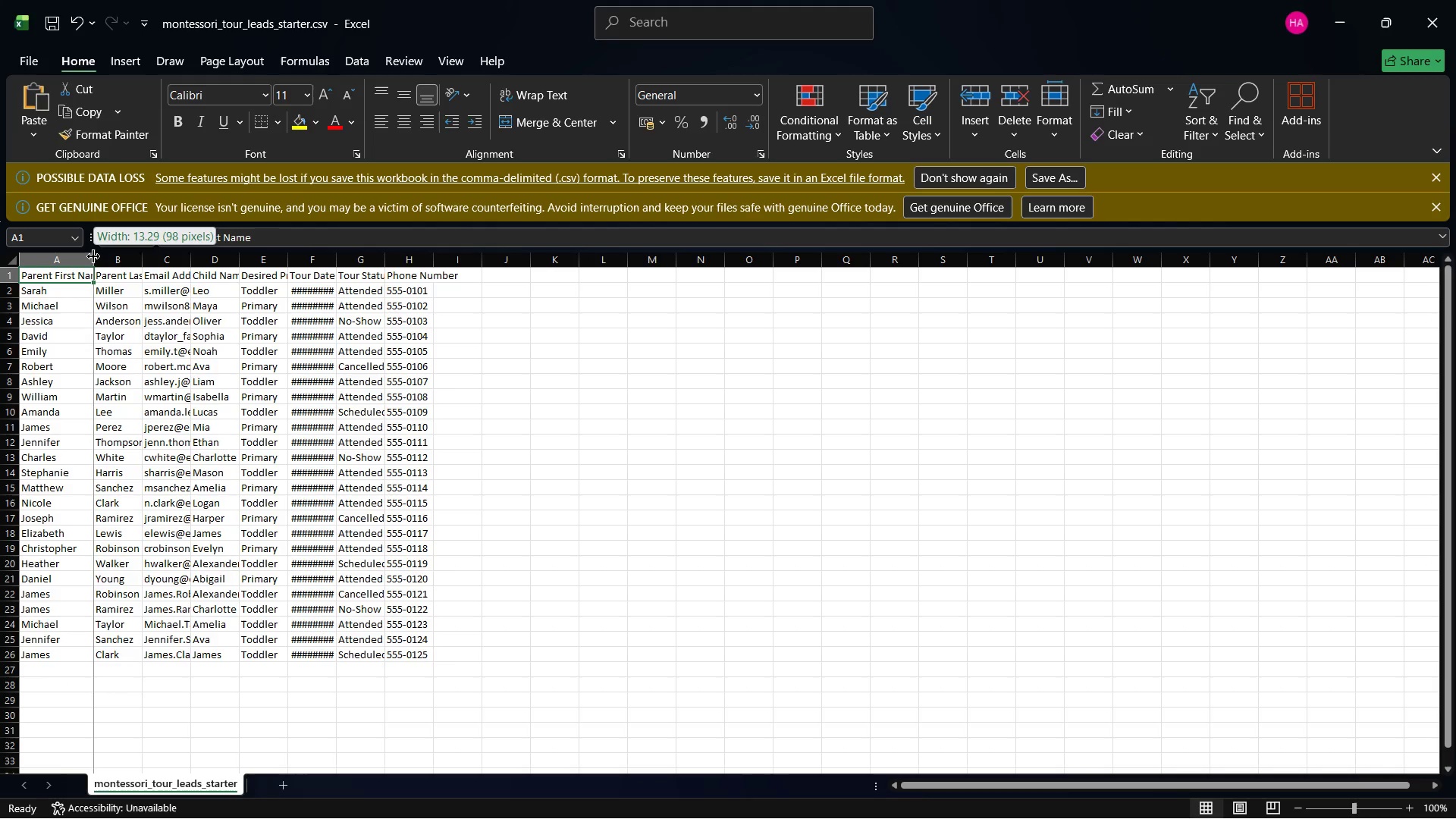 
left_click_drag(start_coordinate=[93, 256], to_coordinate=[111, 263])
 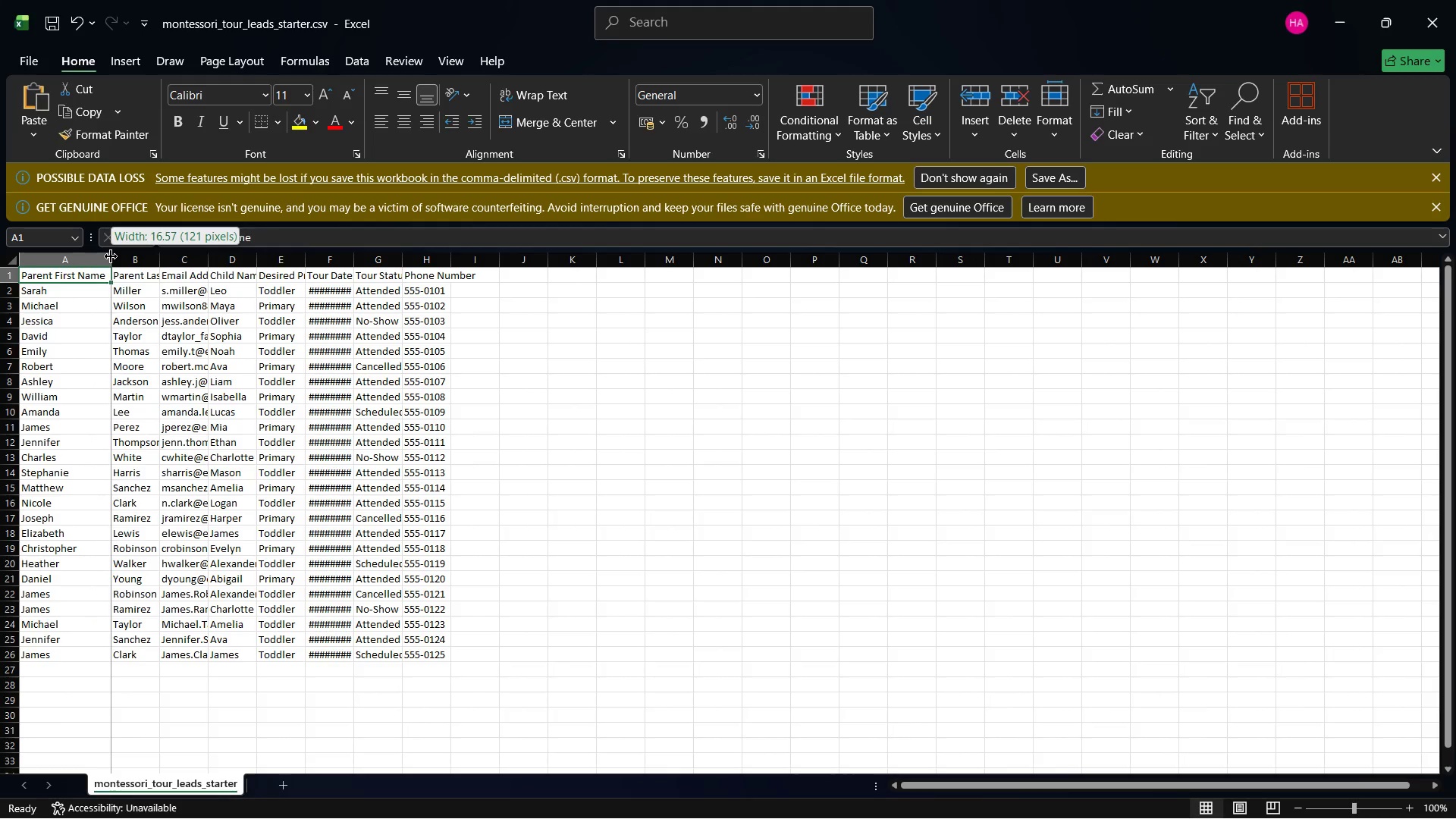 
left_click_drag(start_coordinate=[111, 256], to_coordinate=[122, 266])
 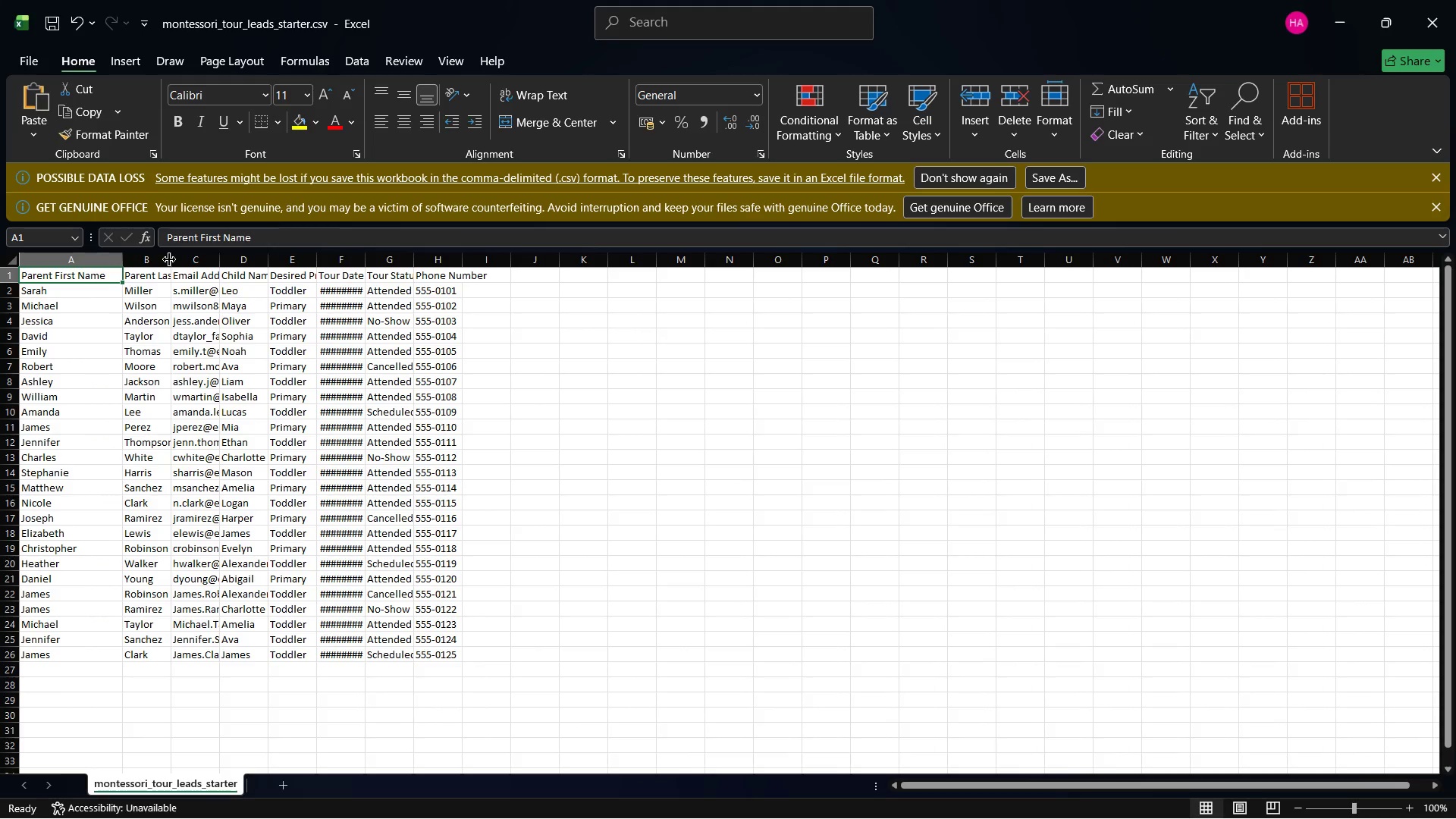 
left_click_drag(start_coordinate=[169, 259], to_coordinate=[205, 268])
 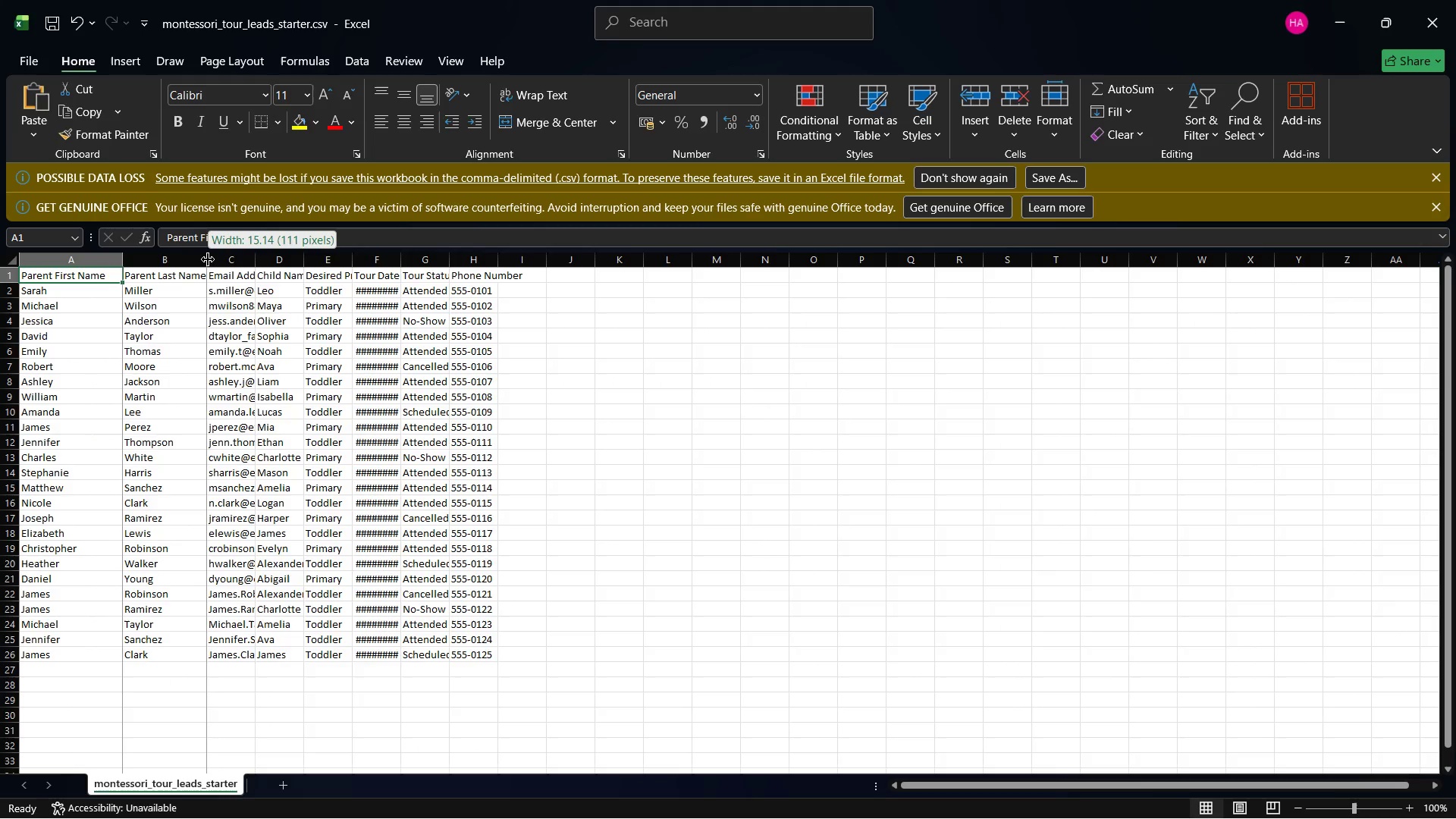 
left_click_drag(start_coordinate=[208, 260], to_coordinate=[240, 266])
 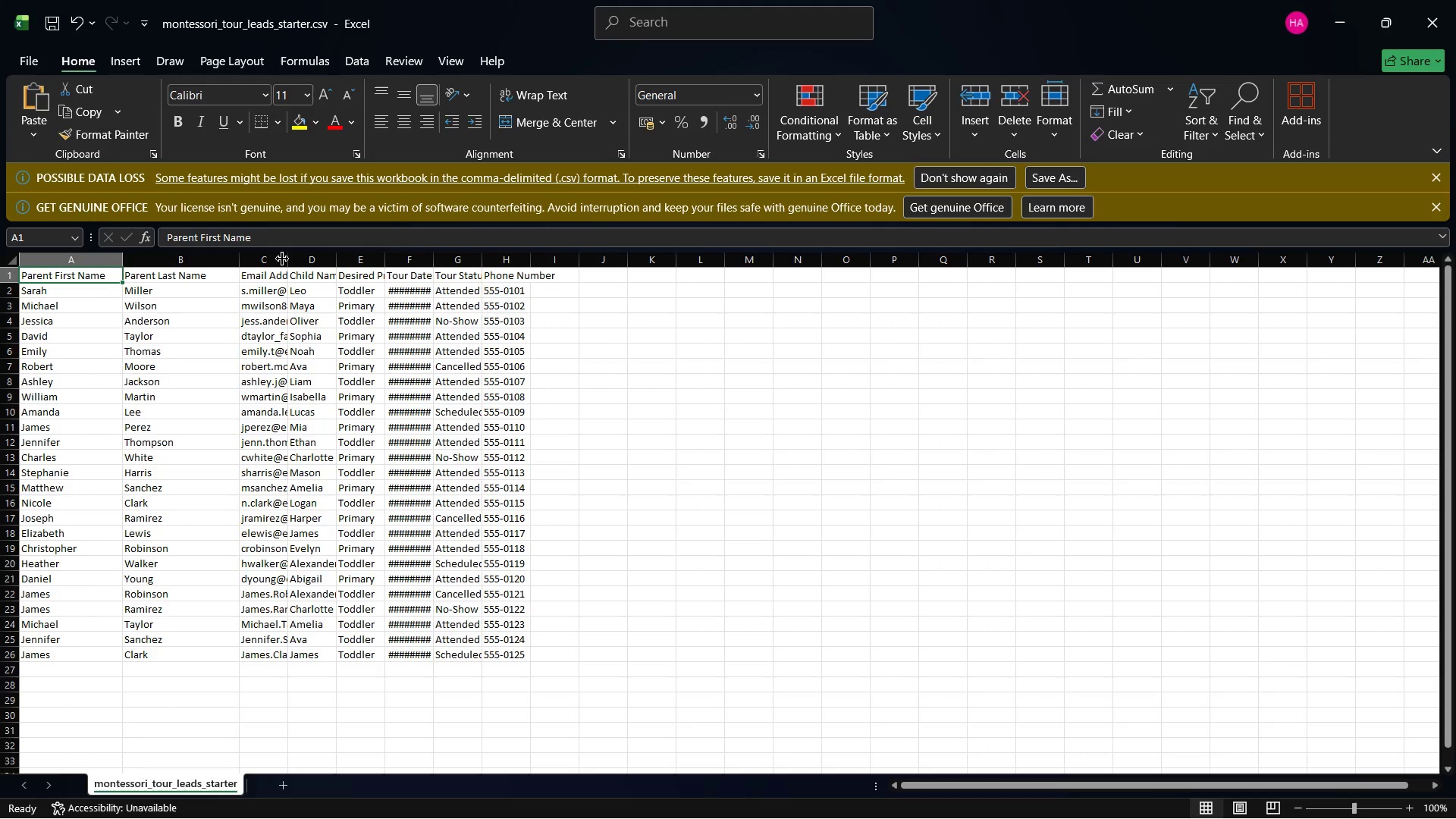 
left_click_drag(start_coordinate=[282, 259], to_coordinate=[351, 282])
 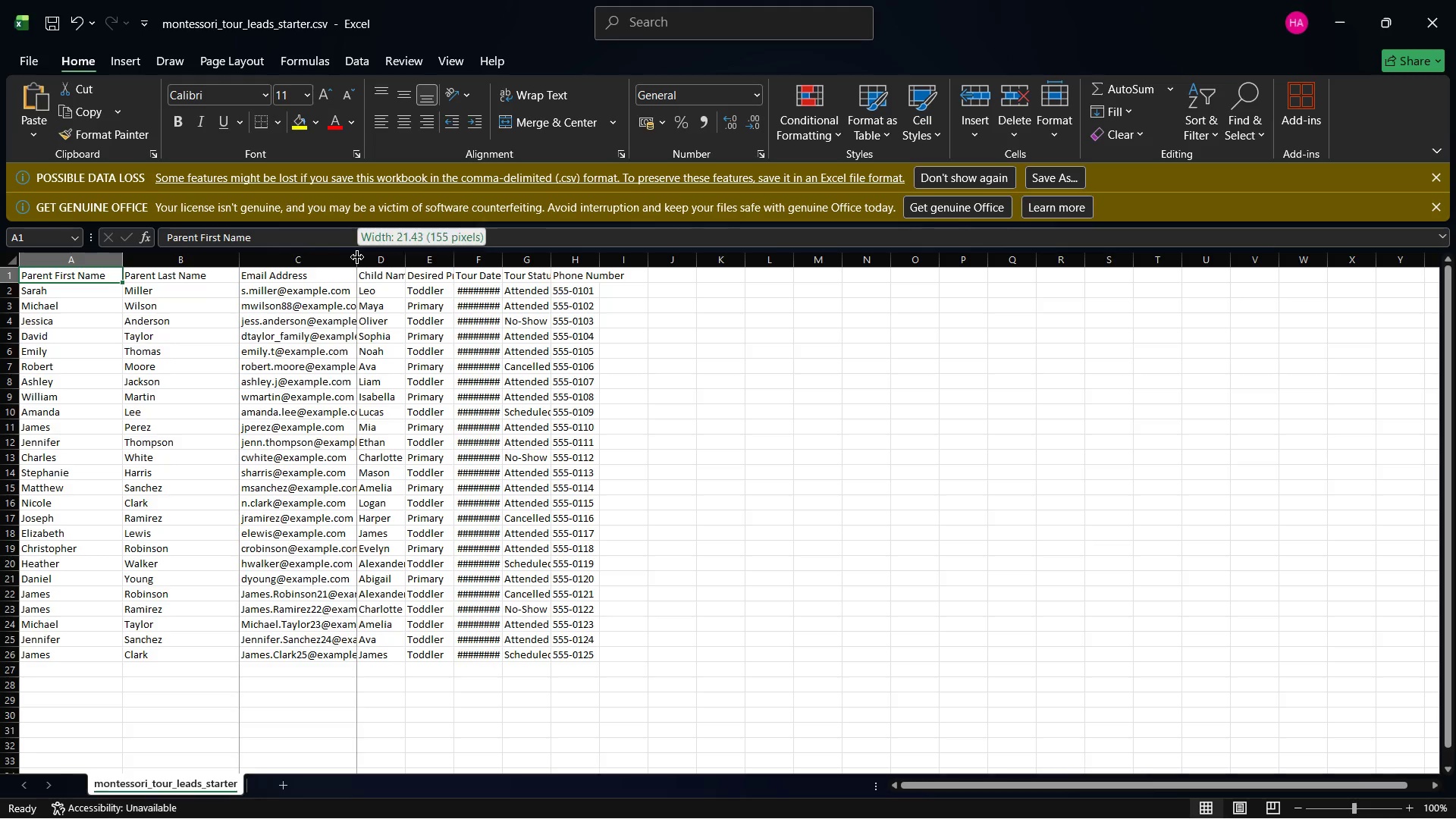 
left_click_drag(start_coordinate=[357, 257], to_coordinate=[402, 277])
 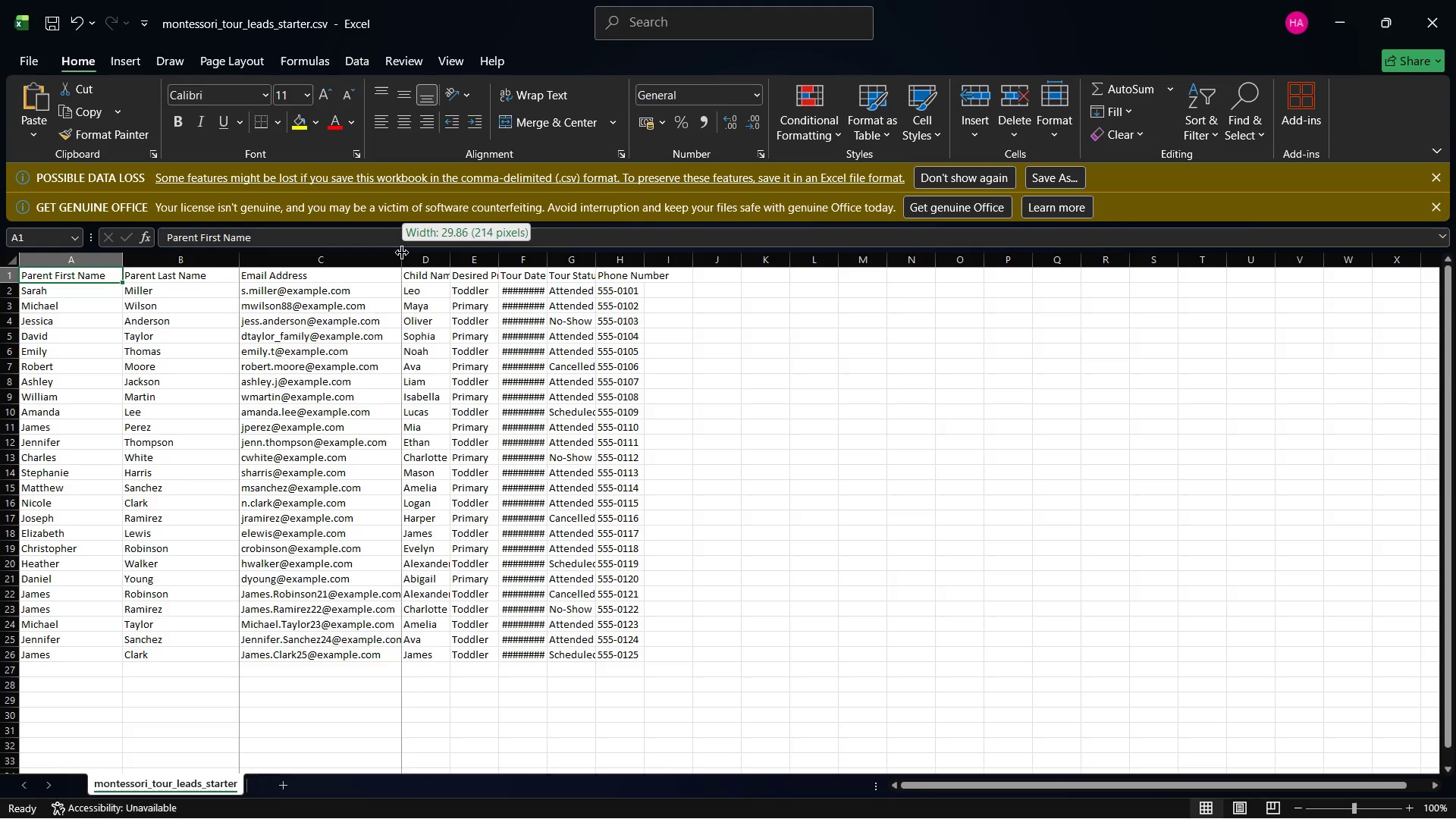 
left_click_drag(start_coordinate=[402, 253], to_coordinate=[442, 275])
 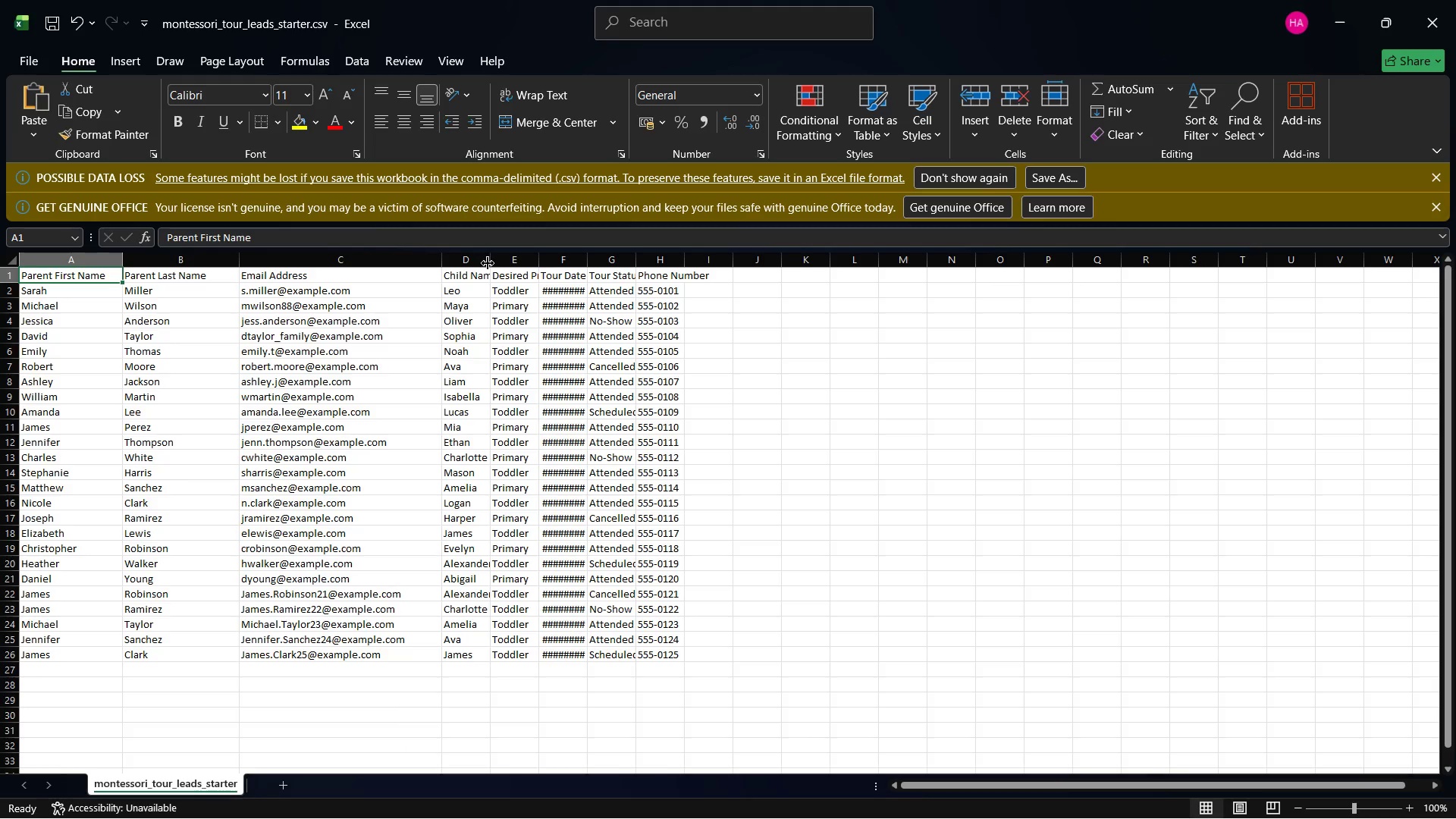 
left_click_drag(start_coordinate=[488, 263], to_coordinate=[540, 277])
 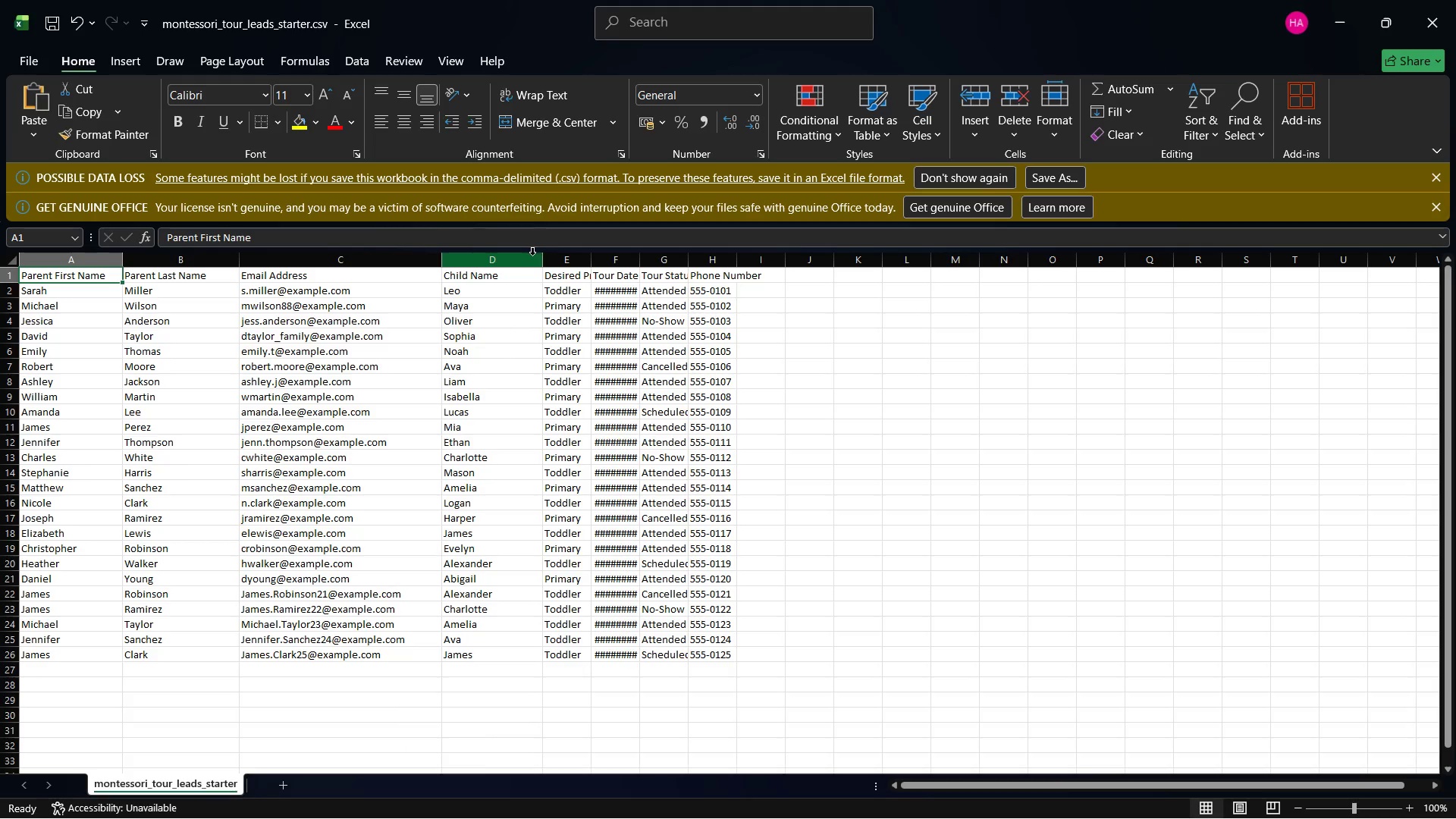 
left_click_drag(start_coordinate=[541, 262], to_coordinate=[526, 256])
 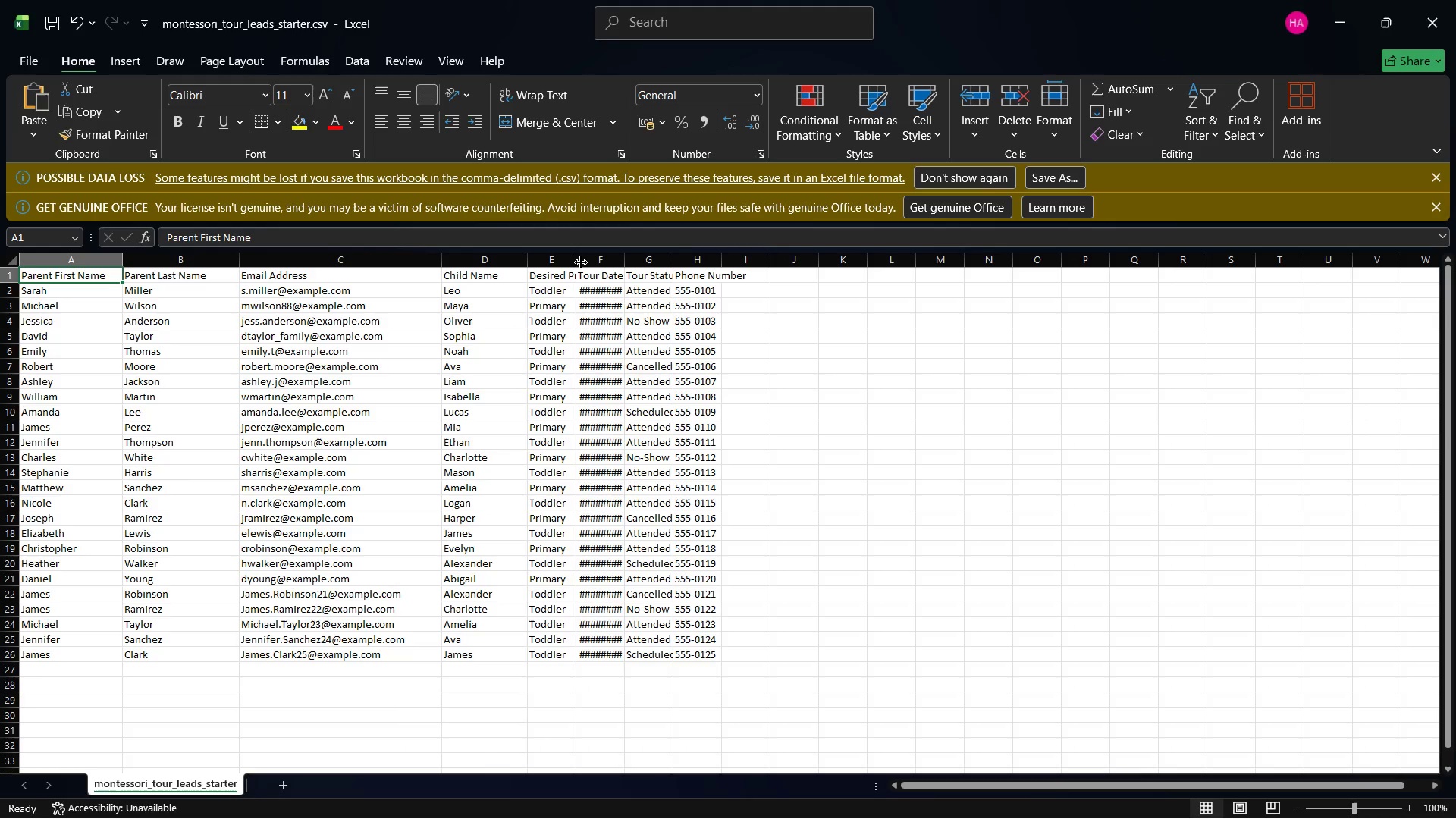 
left_click_drag(start_coordinate=[581, 262], to_coordinate=[629, 275])
 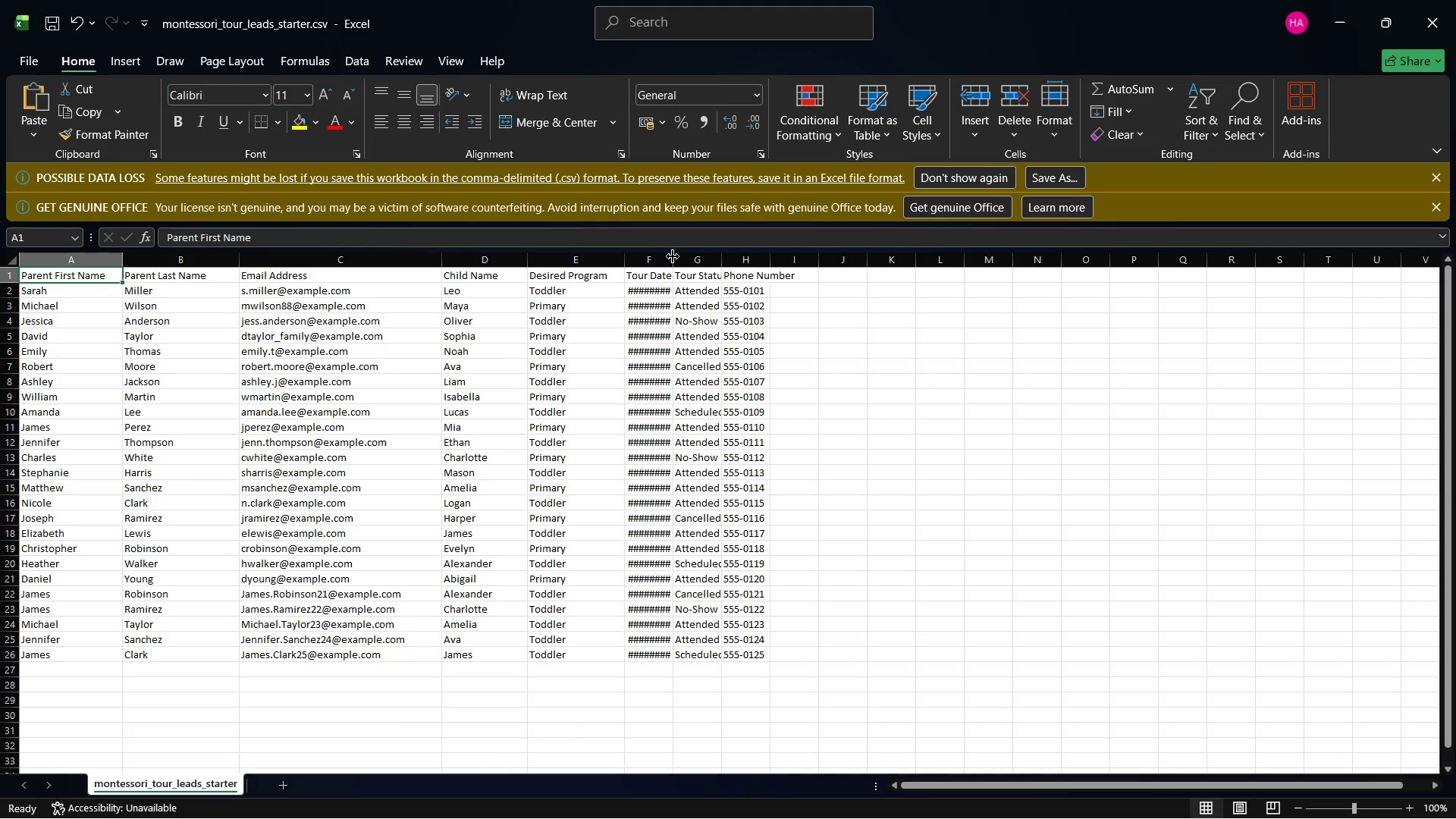 
left_click_drag(start_coordinate=[673, 256], to_coordinate=[732, 271])
 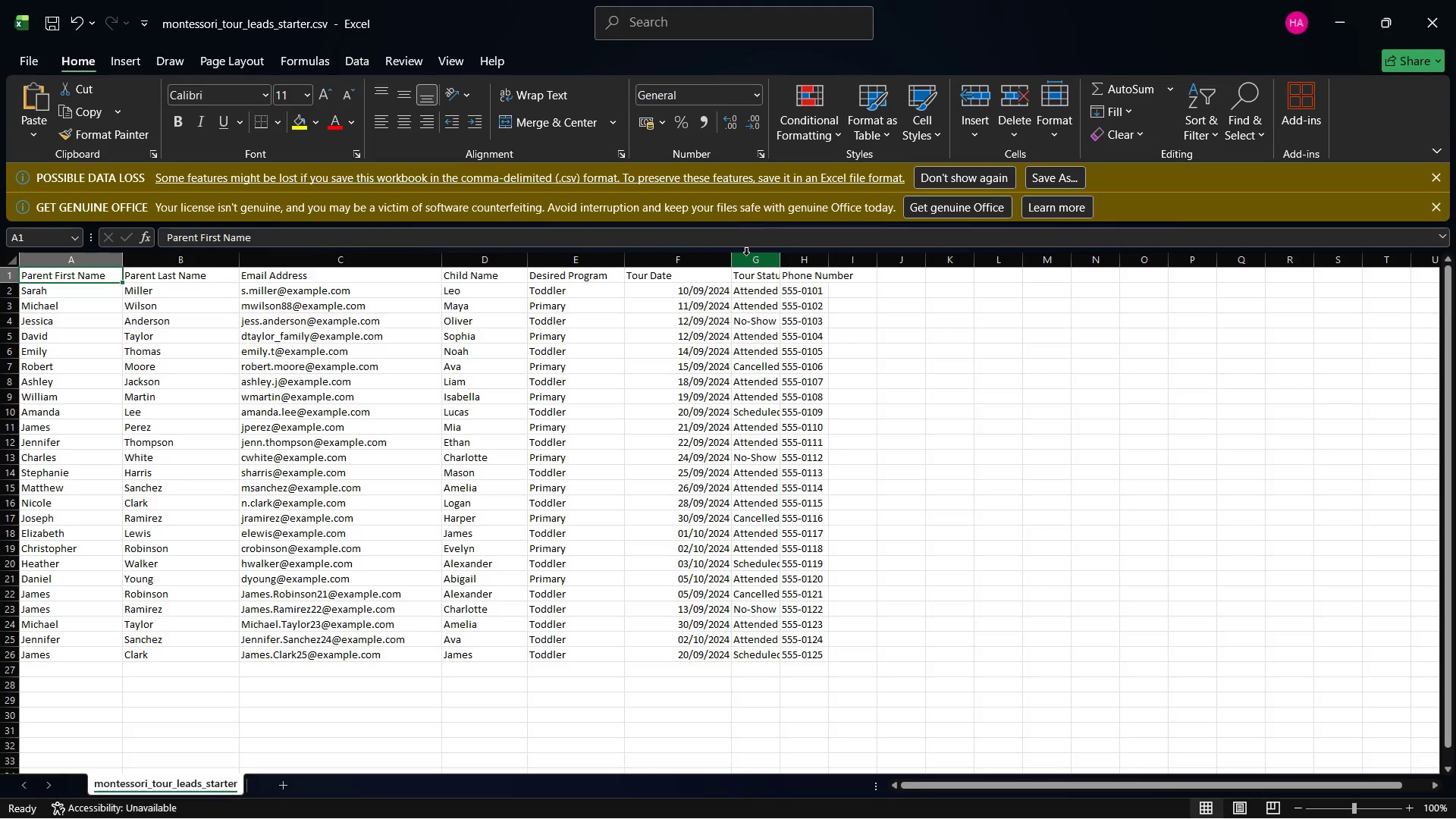 
left_click_drag(start_coordinate=[783, 260], to_coordinate=[849, 278])
 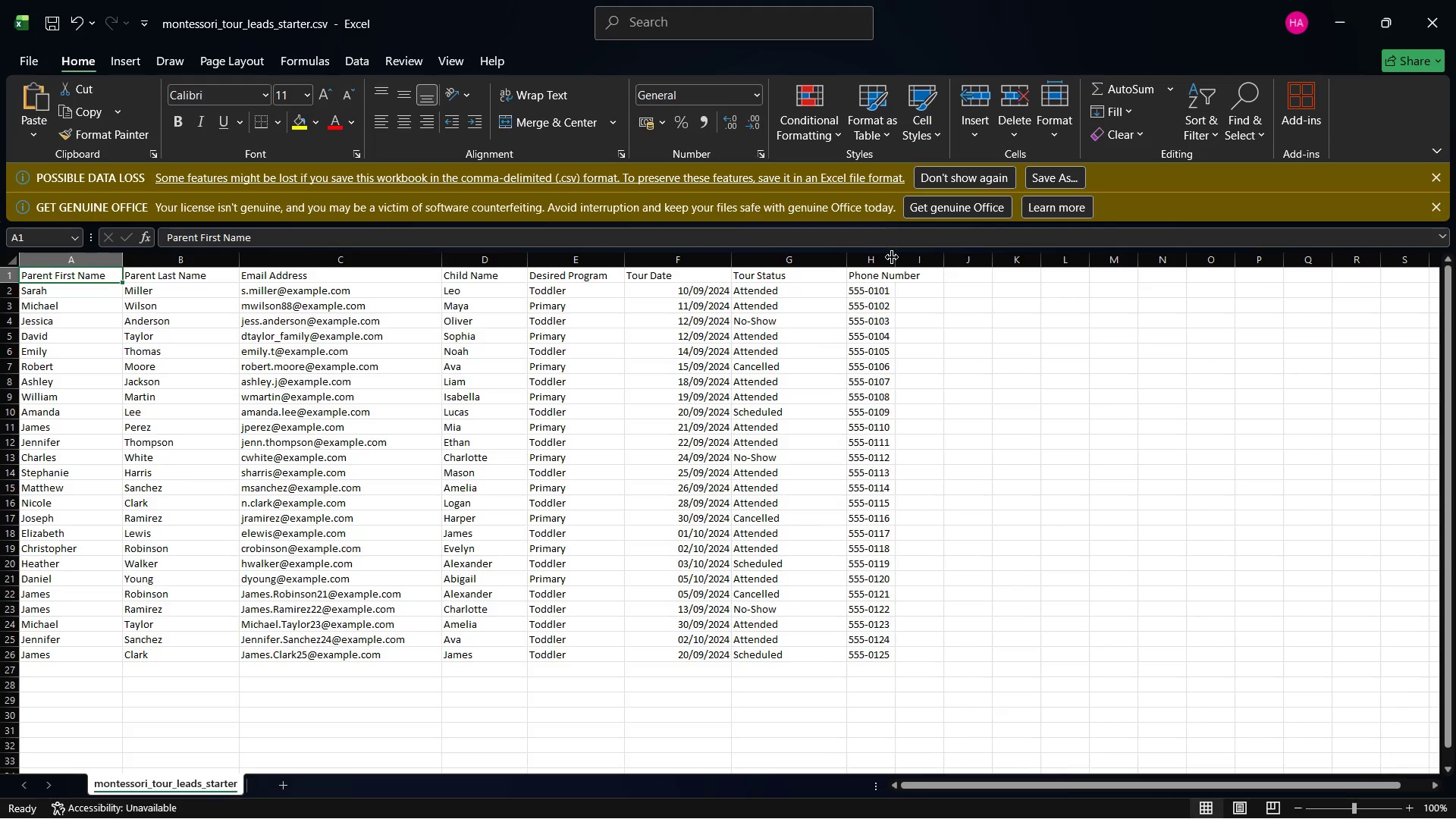 
left_click_drag(start_coordinate=[893, 257], to_coordinate=[982, 278])
 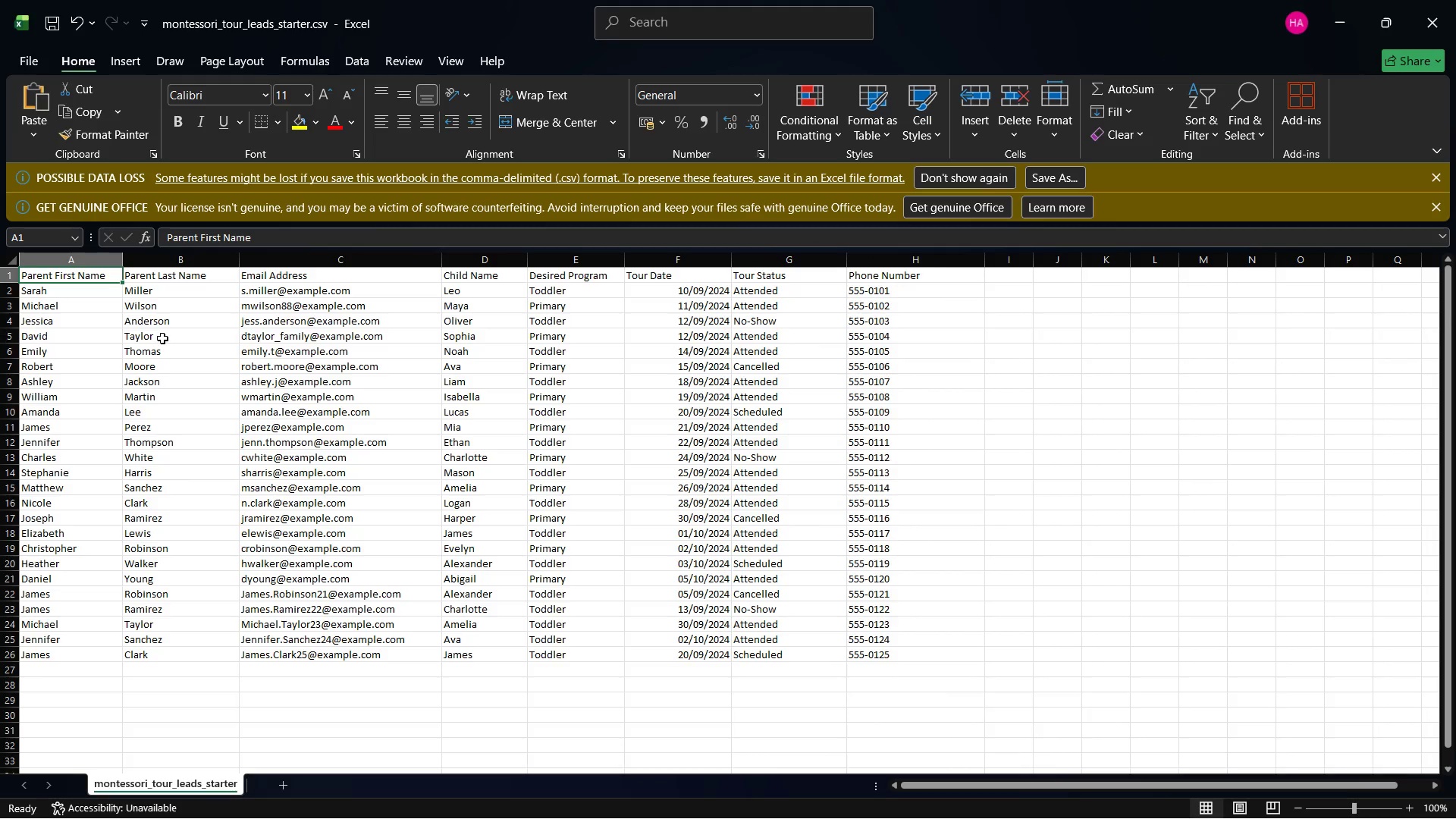 
wait(6.42)
 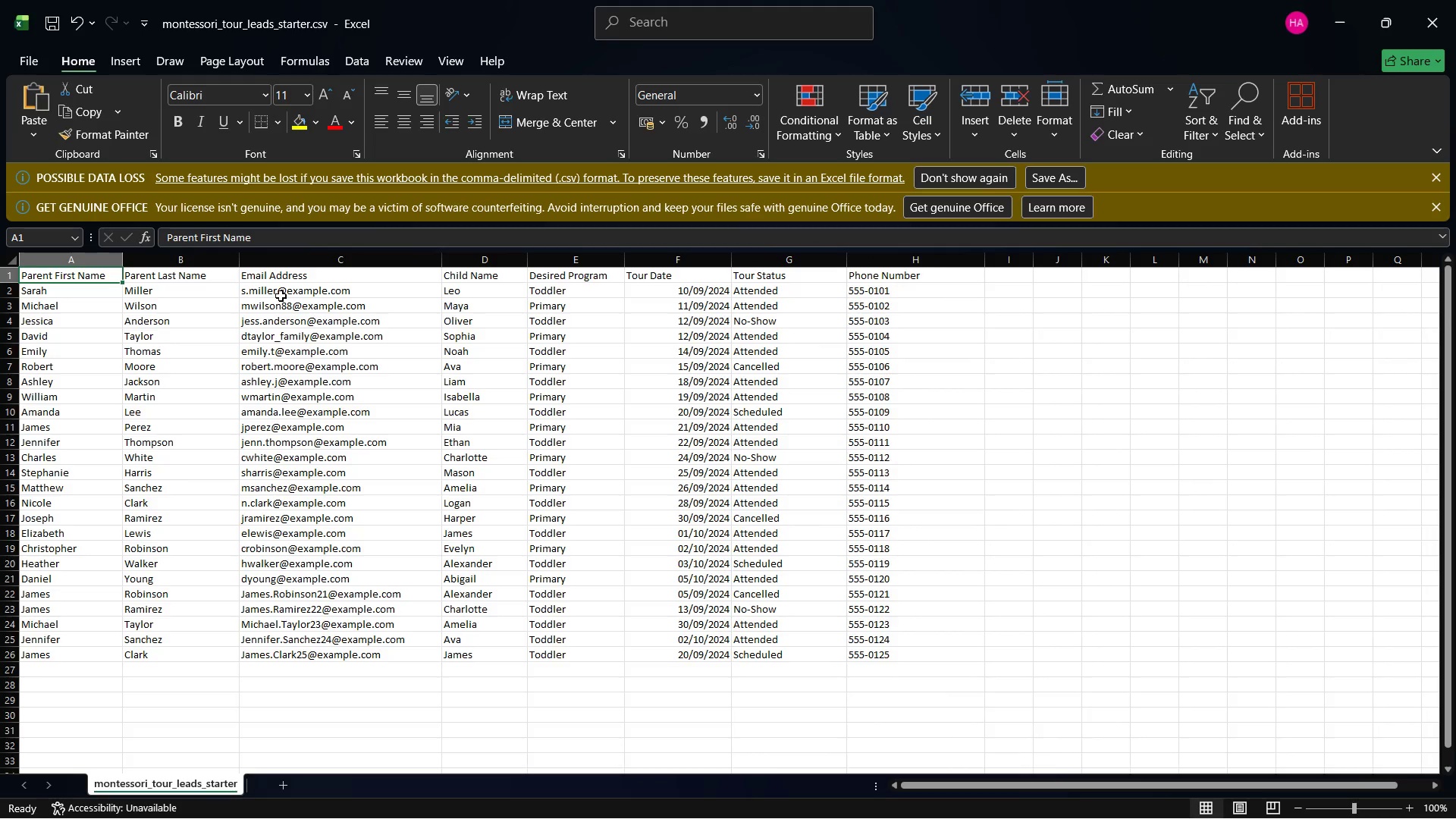 
right_click([50, 272])
 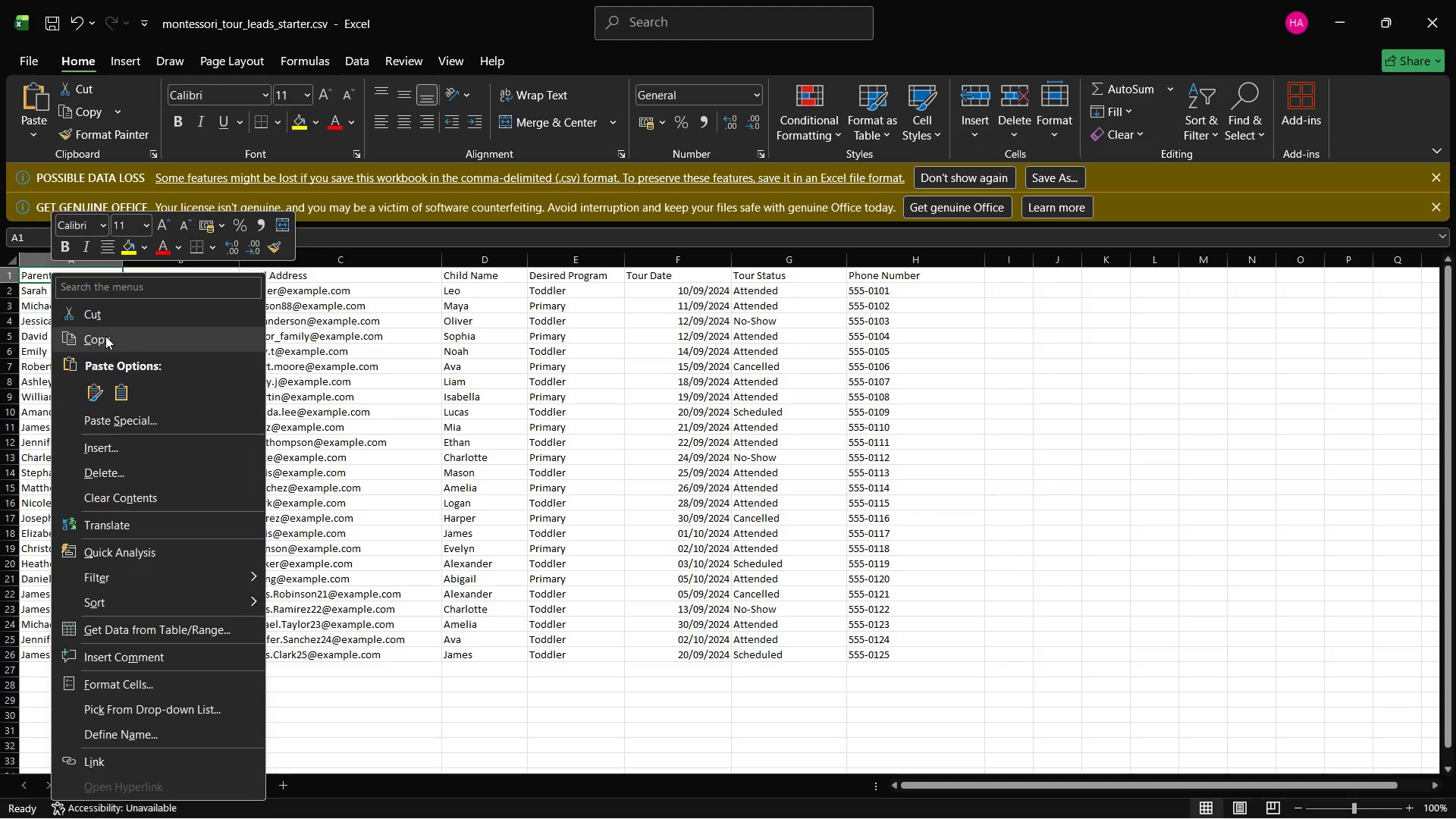 
left_click([105, 336])
 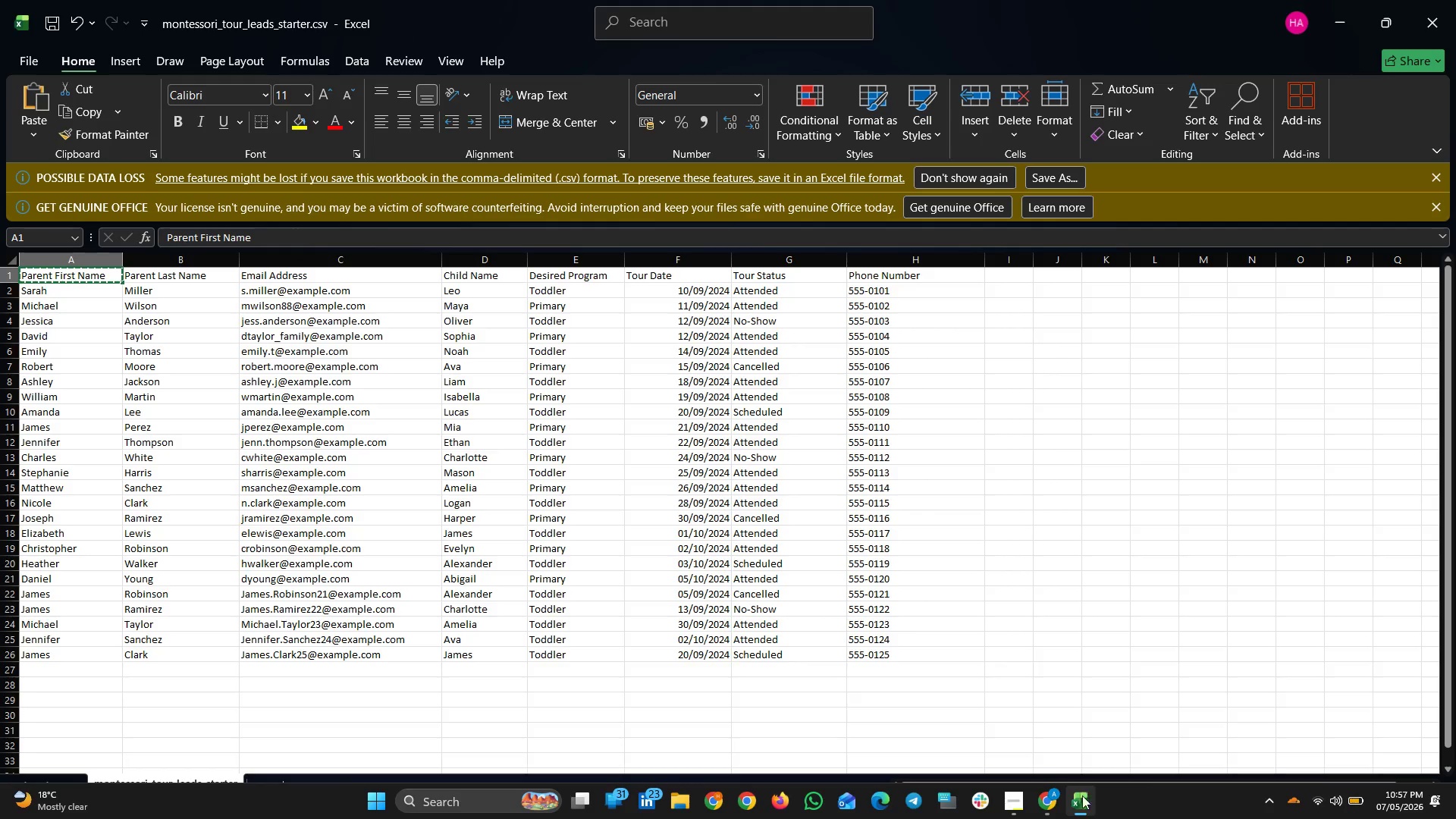 
left_click([1049, 800])
 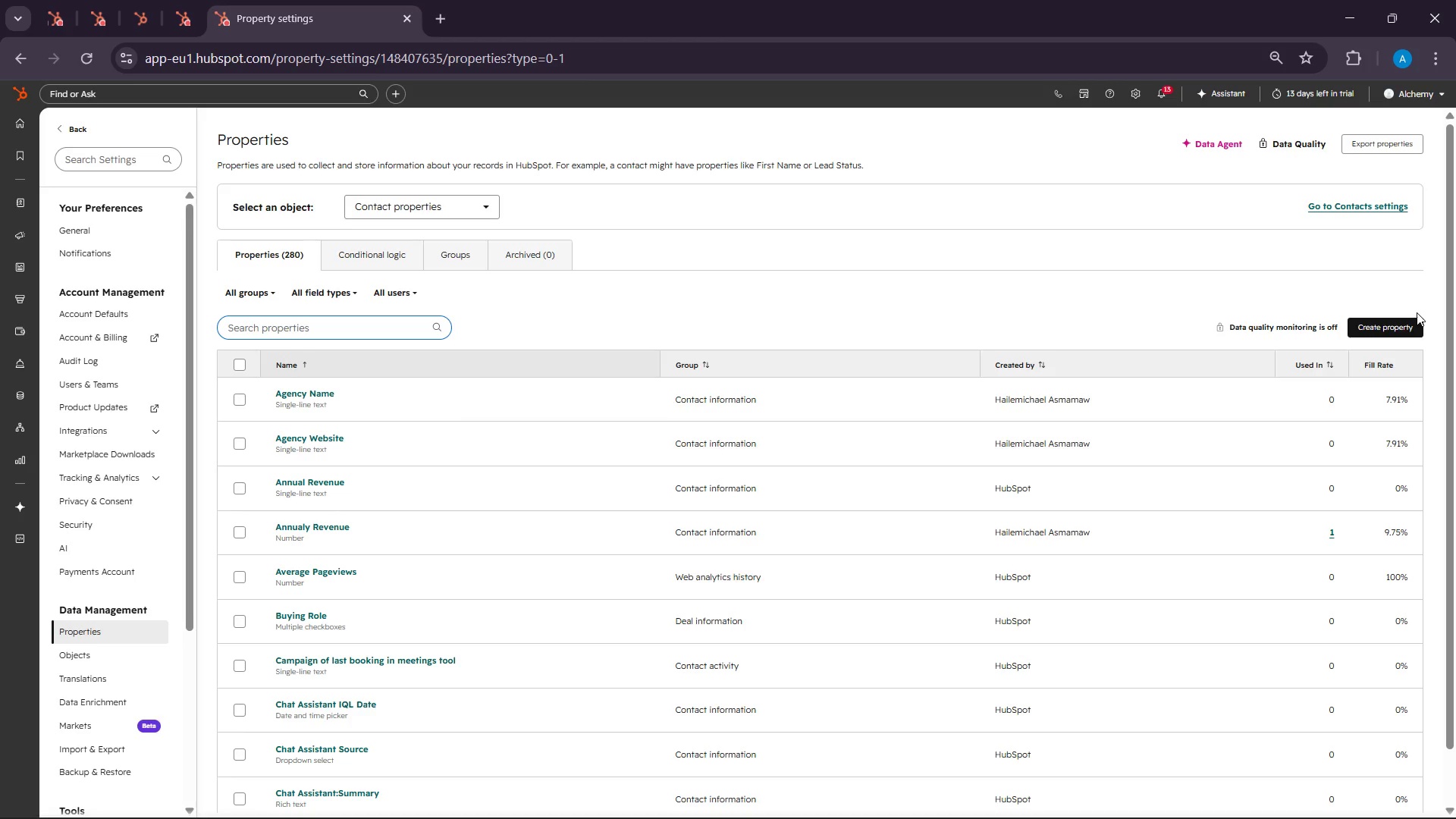 
left_click([1398, 320])
 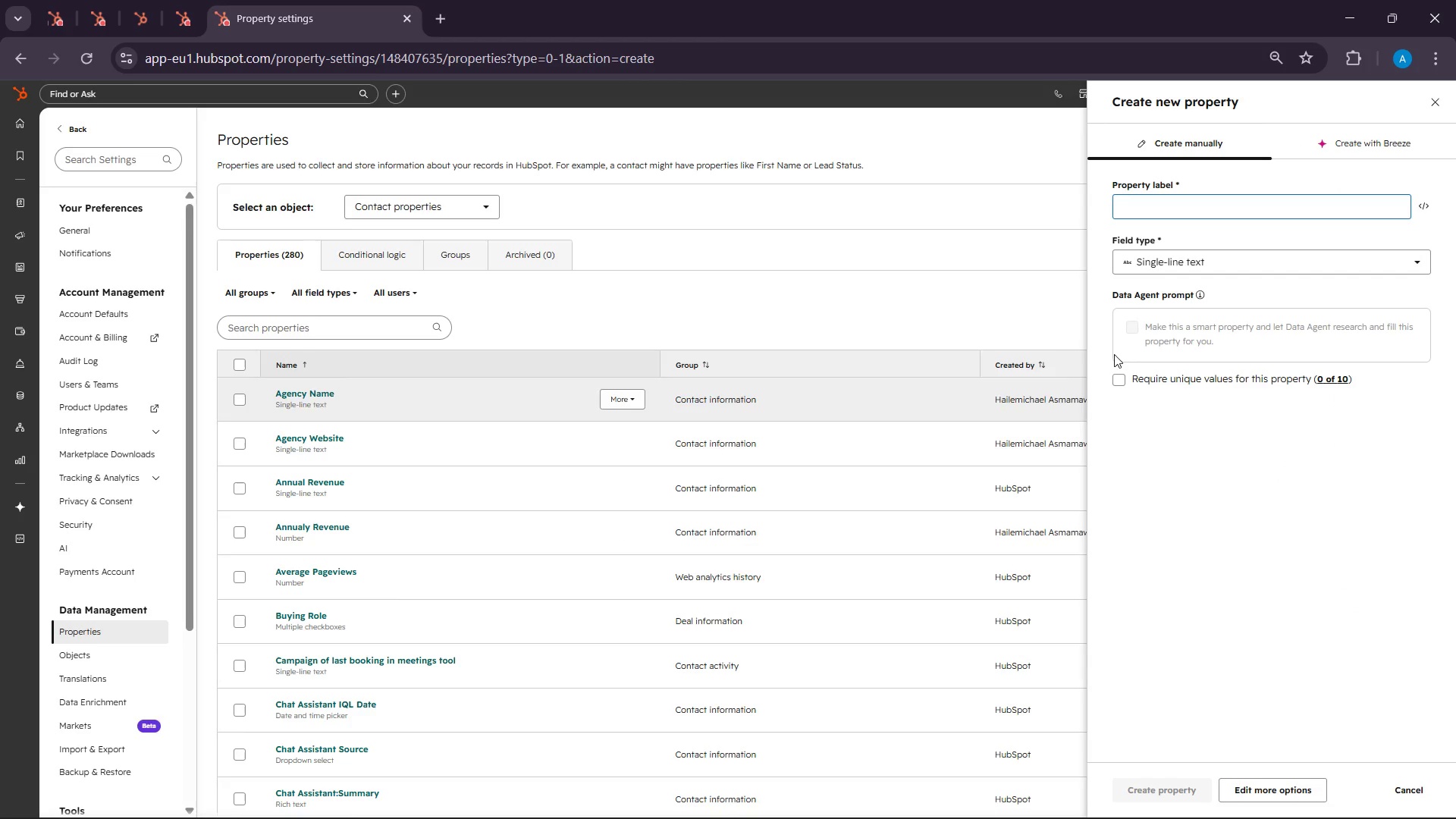 
right_click([1156, 209])
 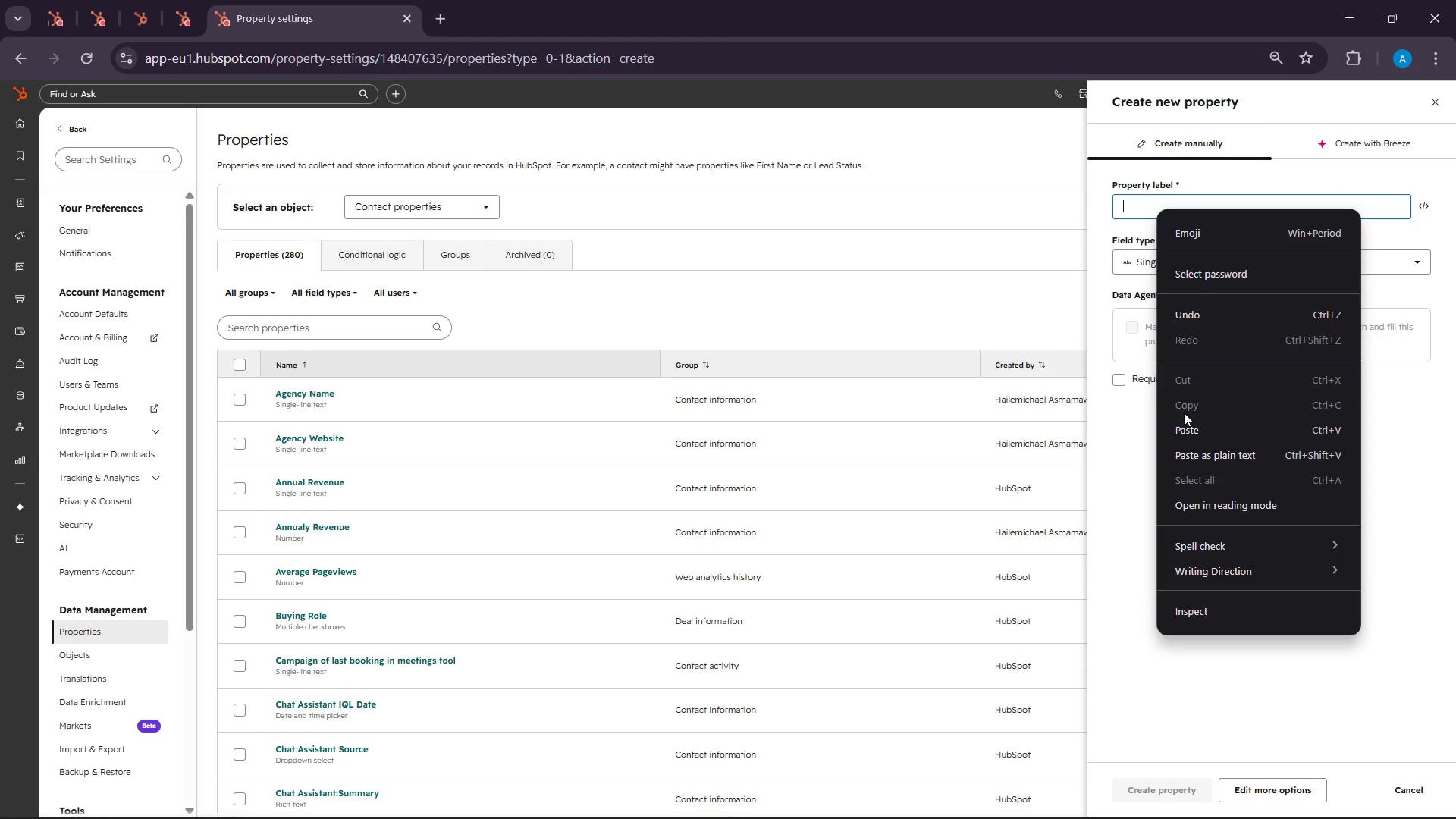 
left_click([1181, 431])
 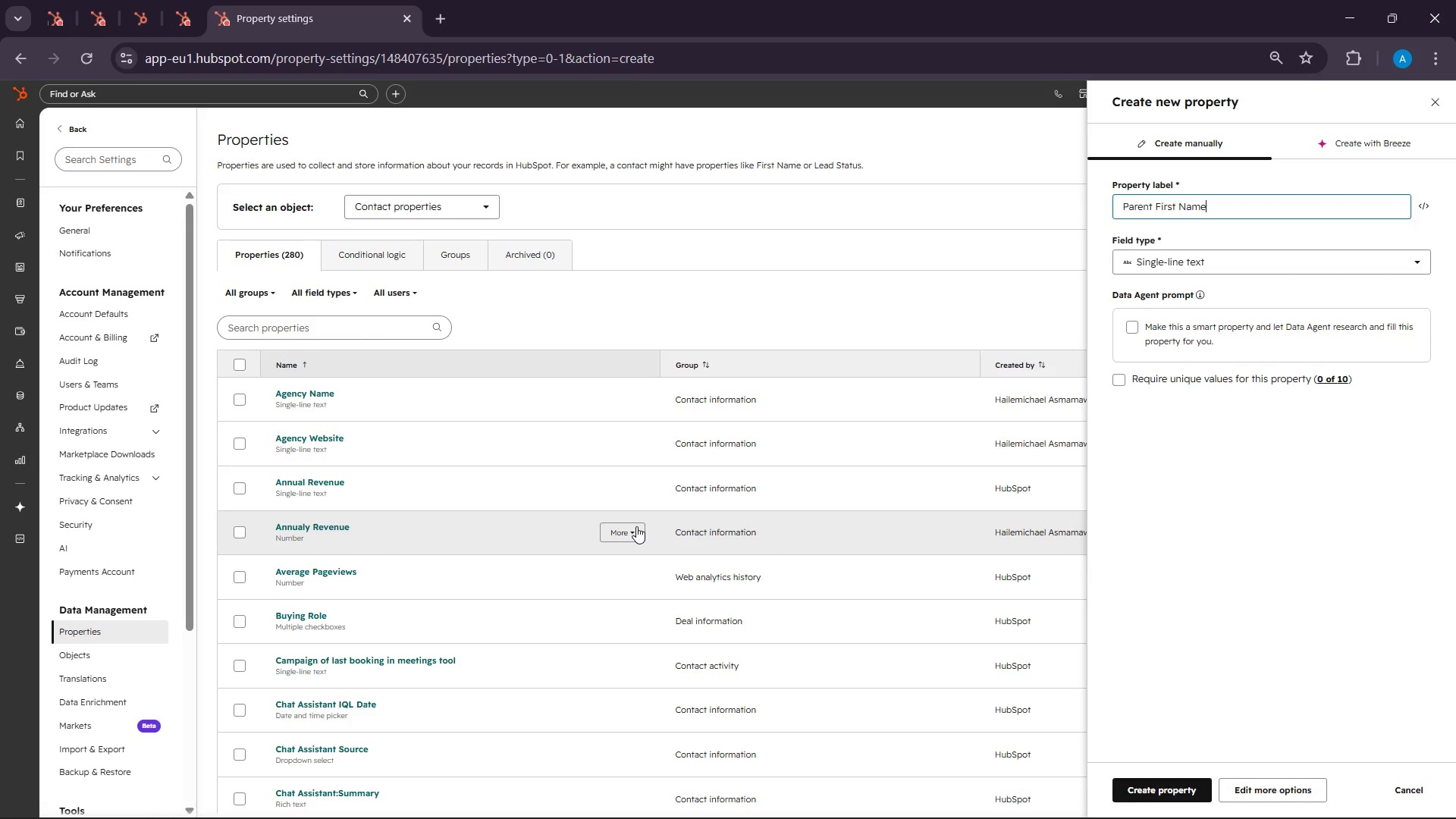 
wait(28.7)
 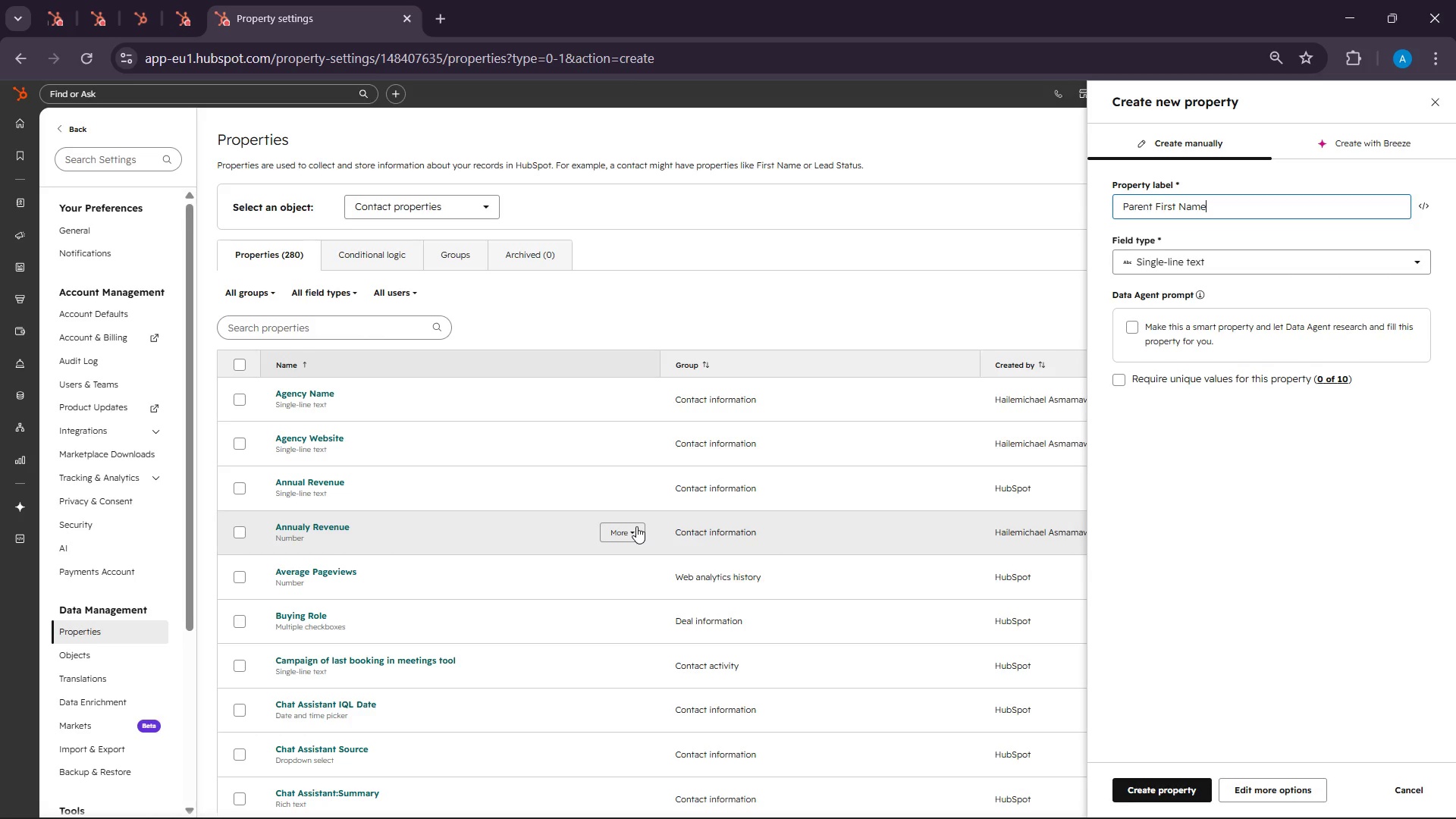 
left_click([1144, 788])
 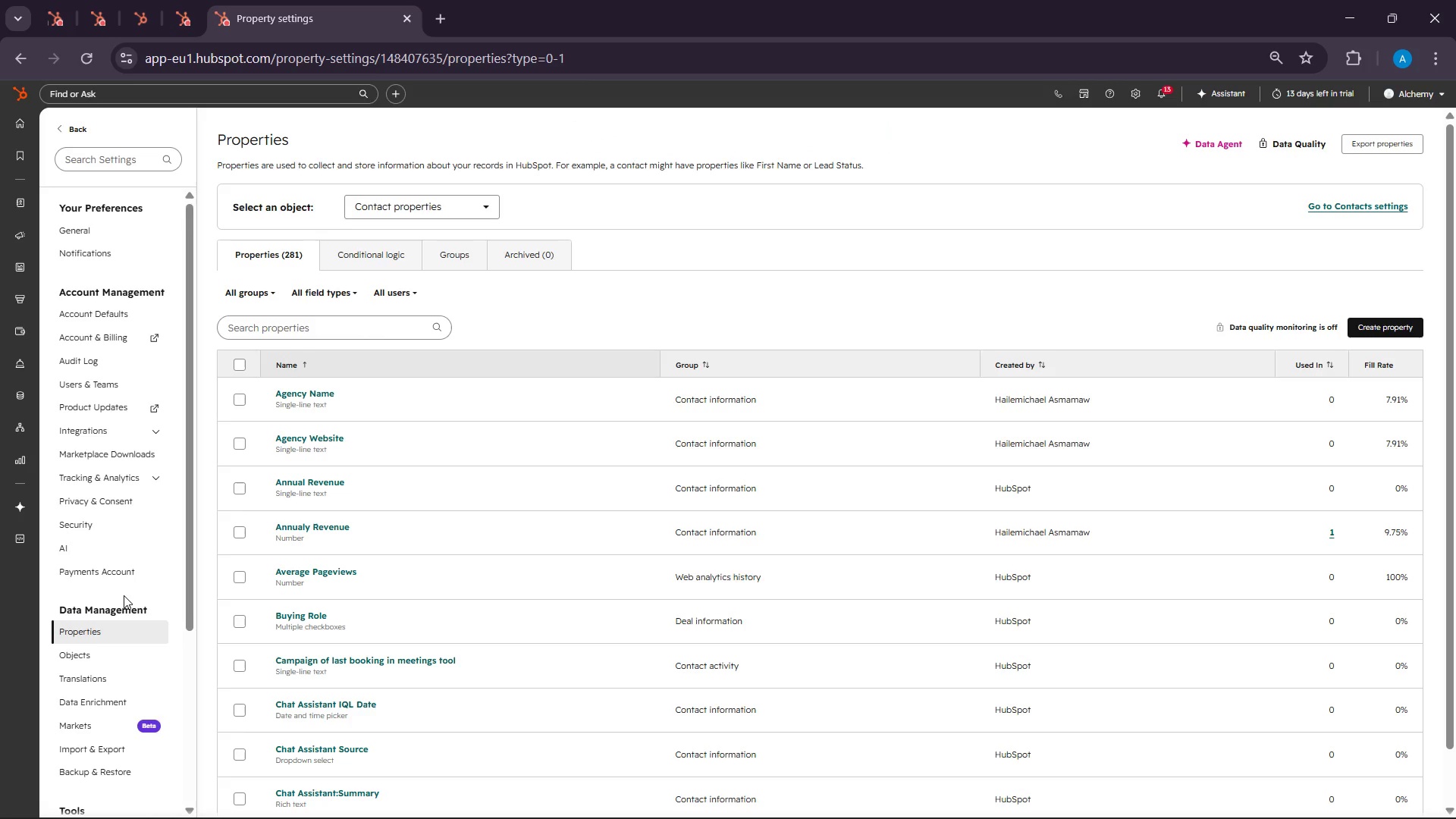 
wait(20.78)
 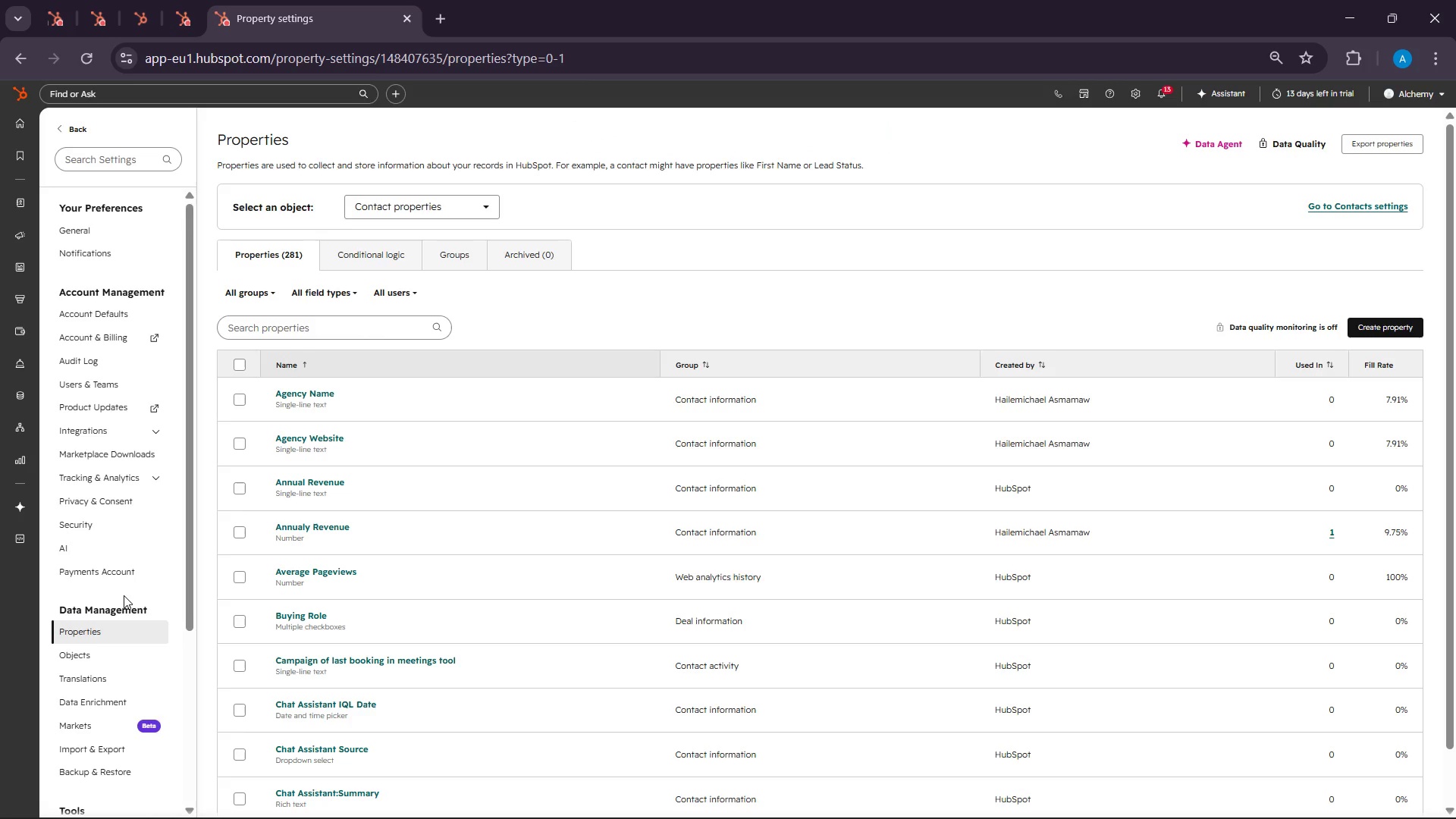 
left_click([1091, 812])
 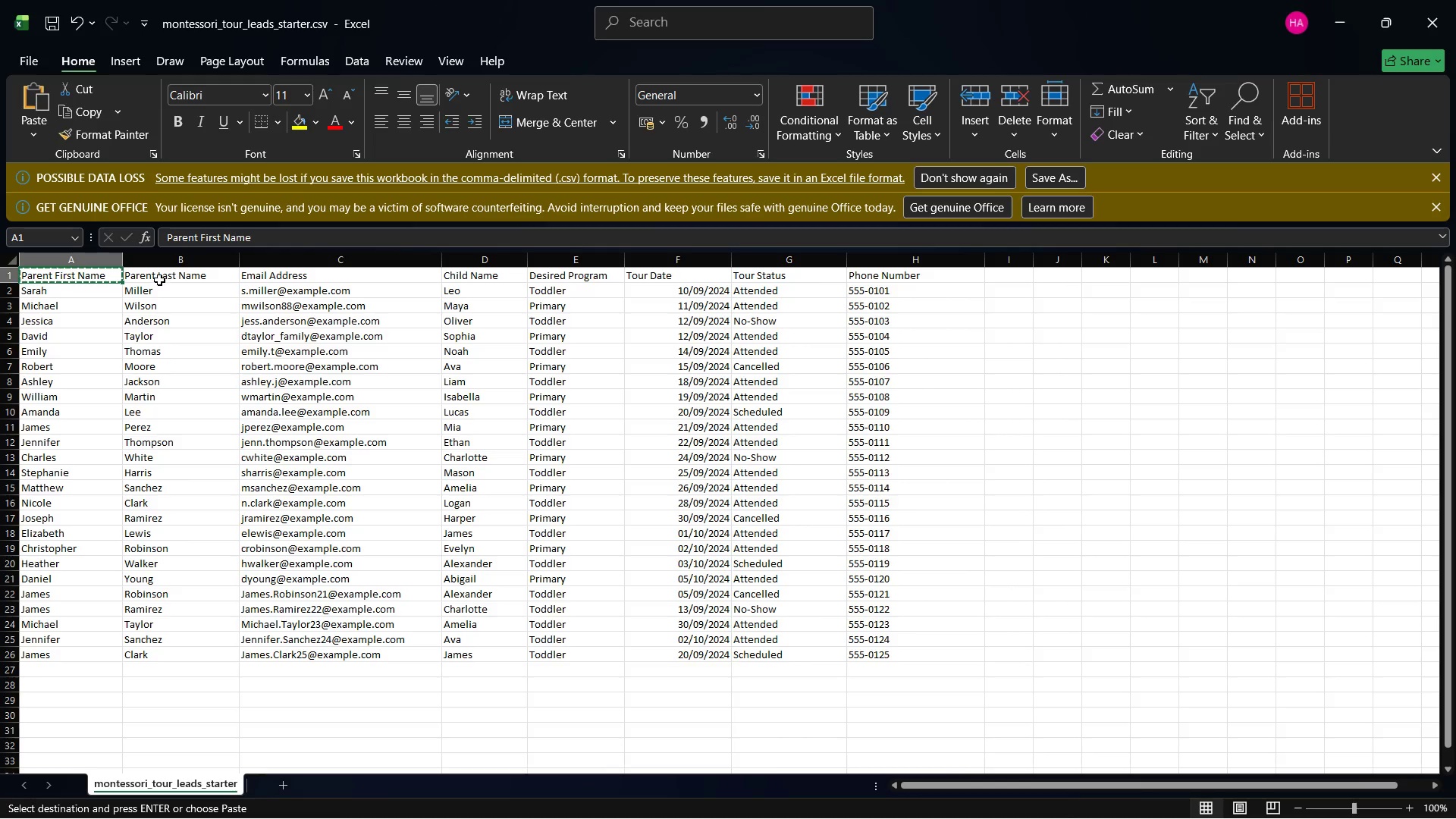 
right_click([160, 276])
 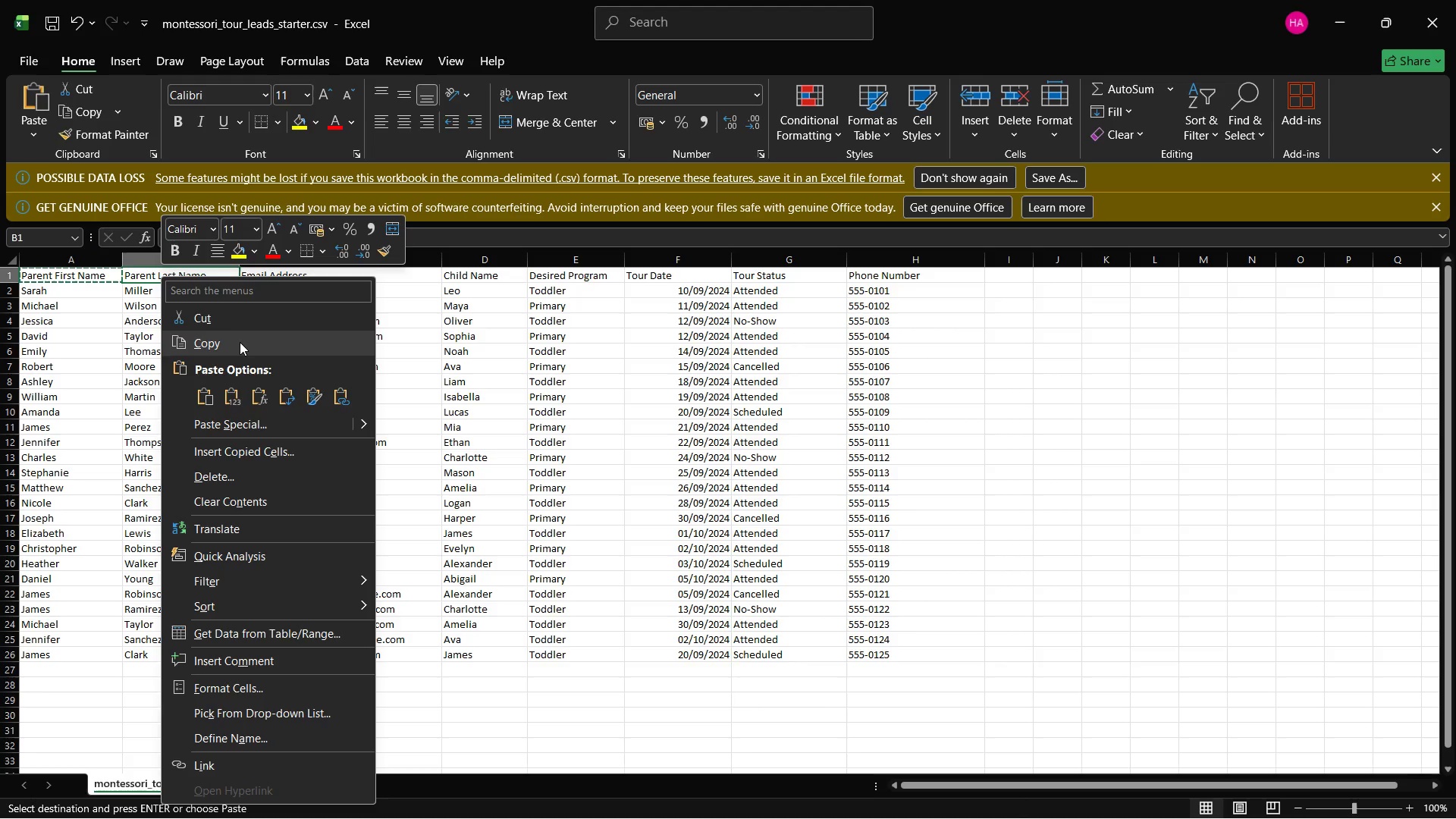 
left_click([238, 344])
 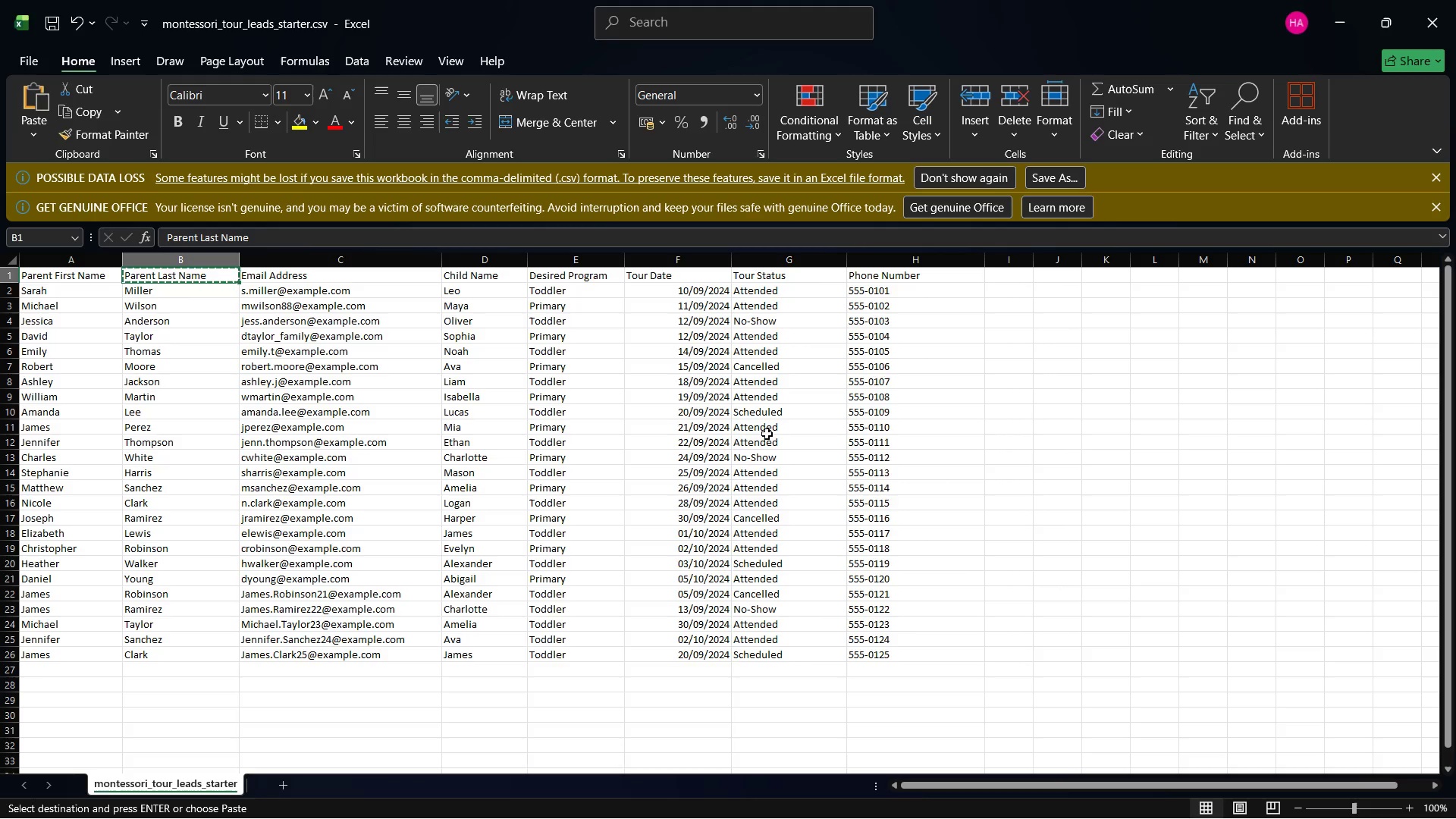 
wait(56.58)
 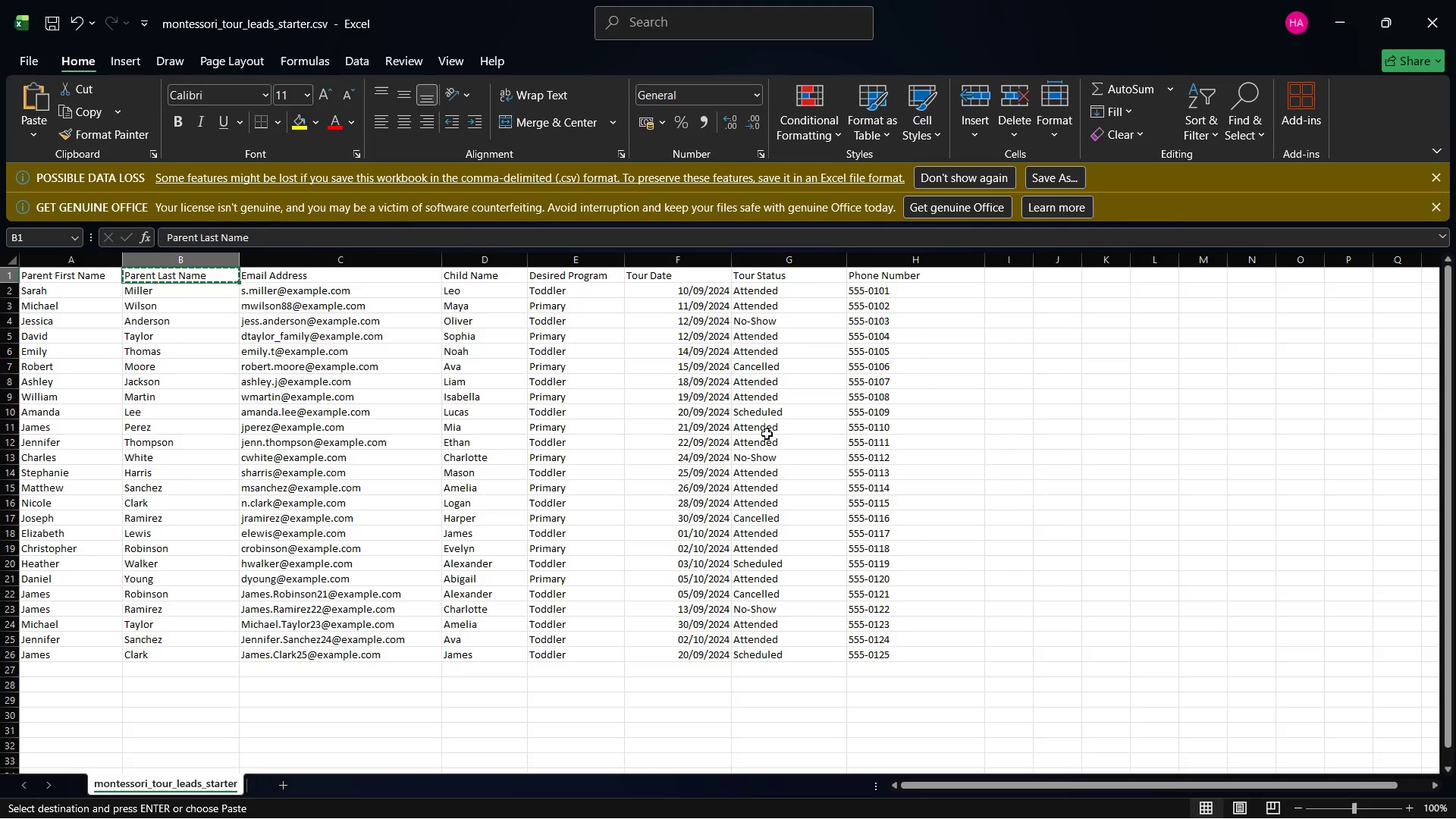 
left_click([1052, 801])
 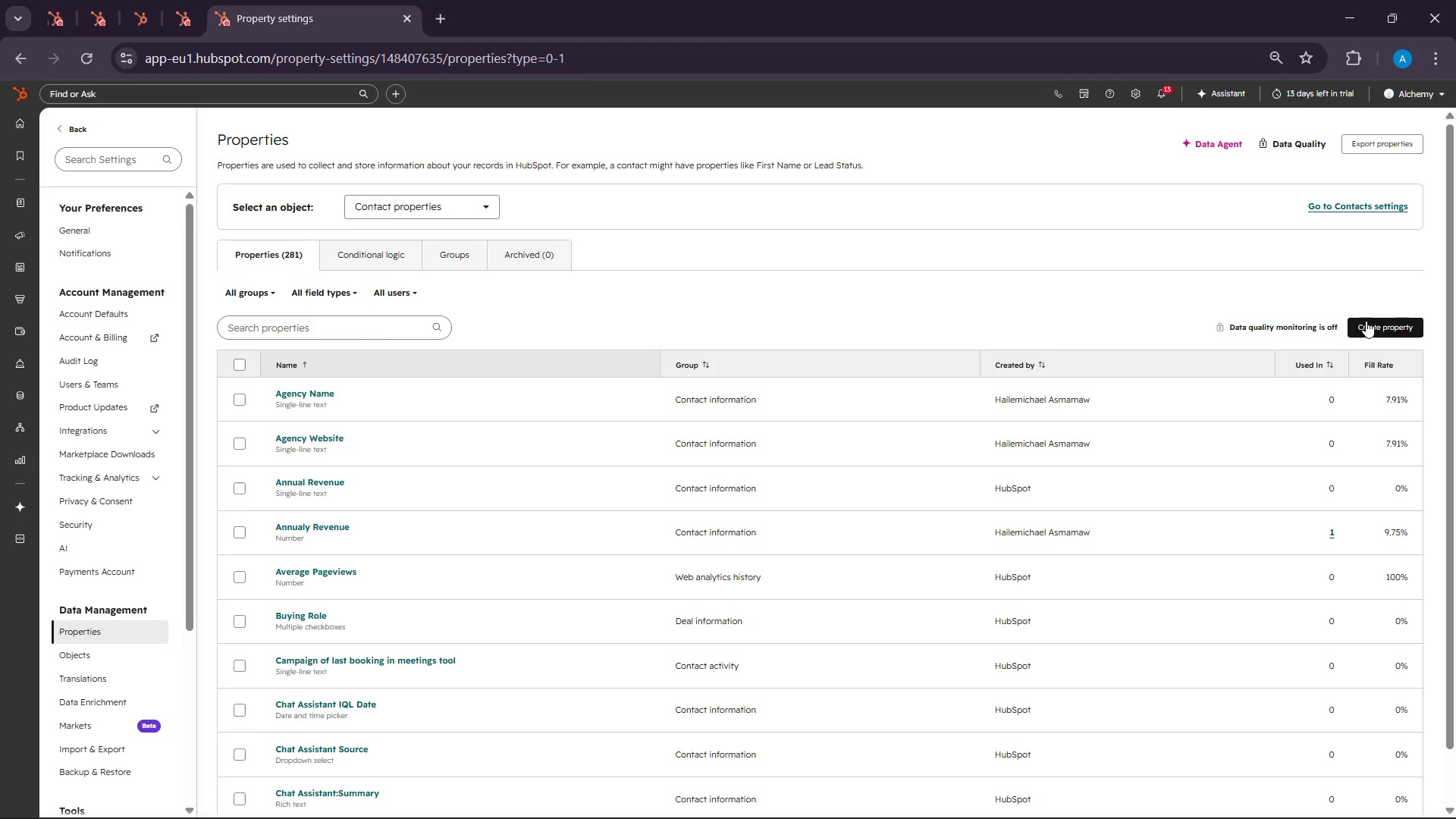 
left_click([1367, 318])
 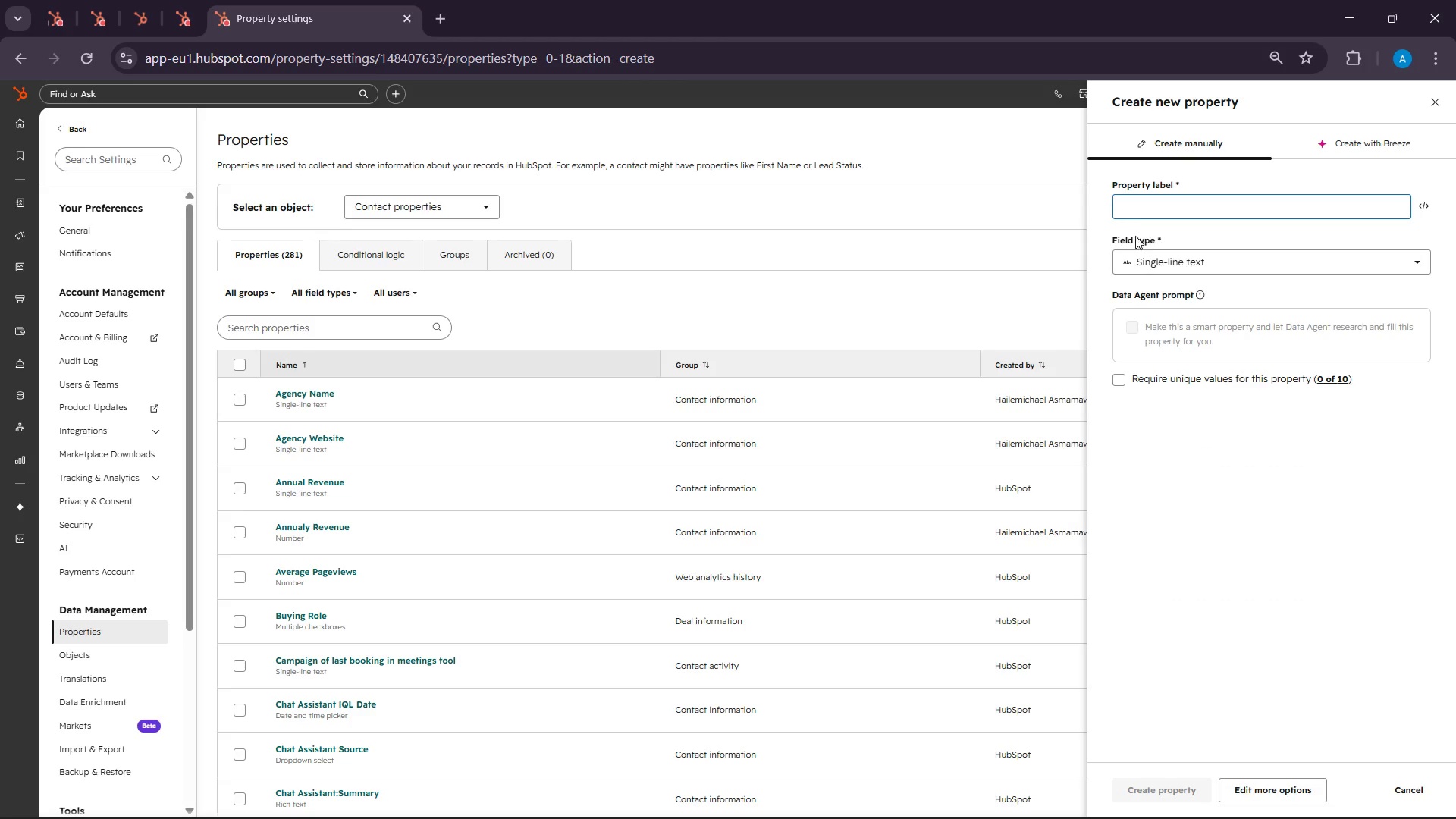 
right_click([1139, 194])
 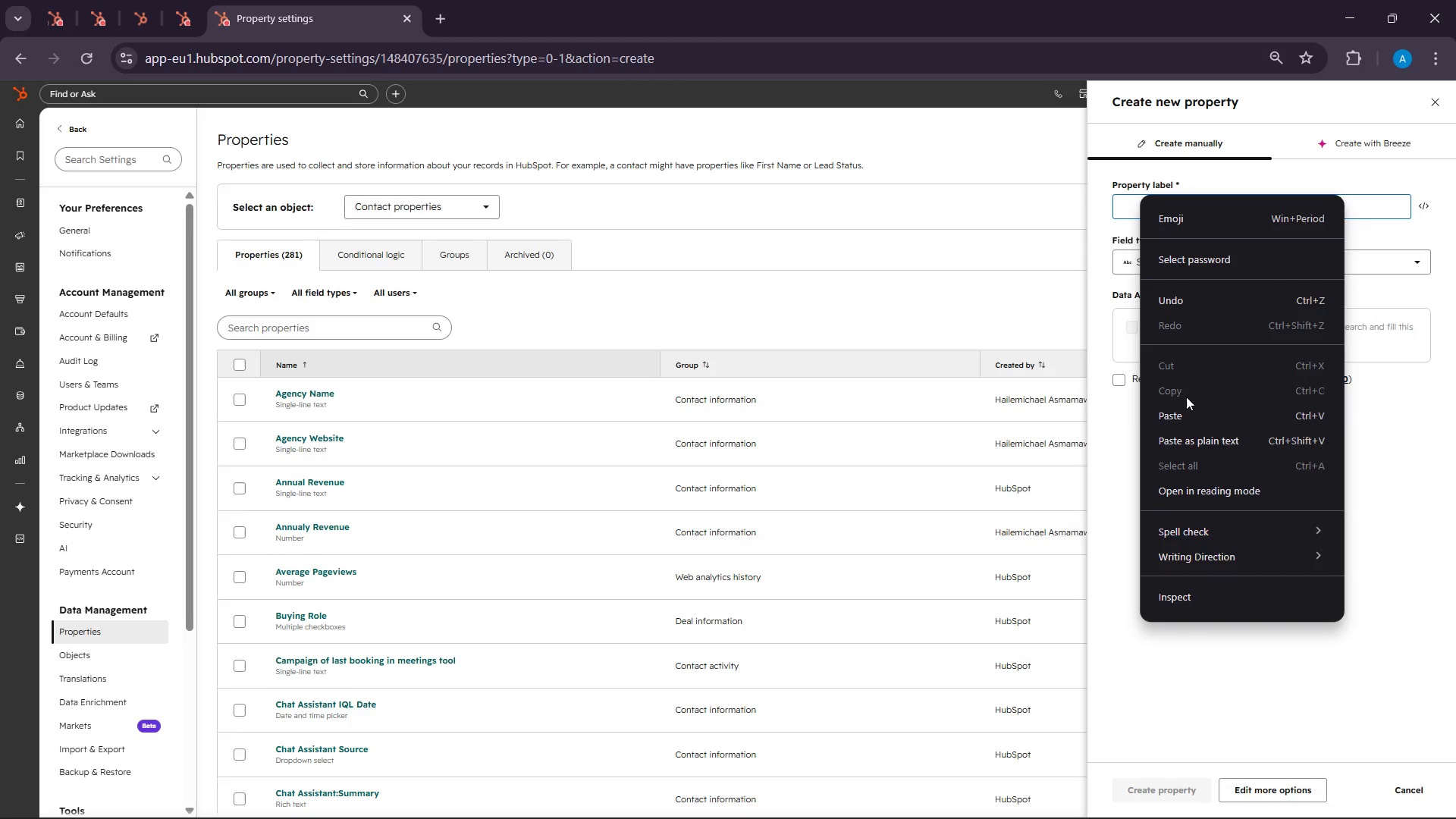 
left_click([1177, 414])
 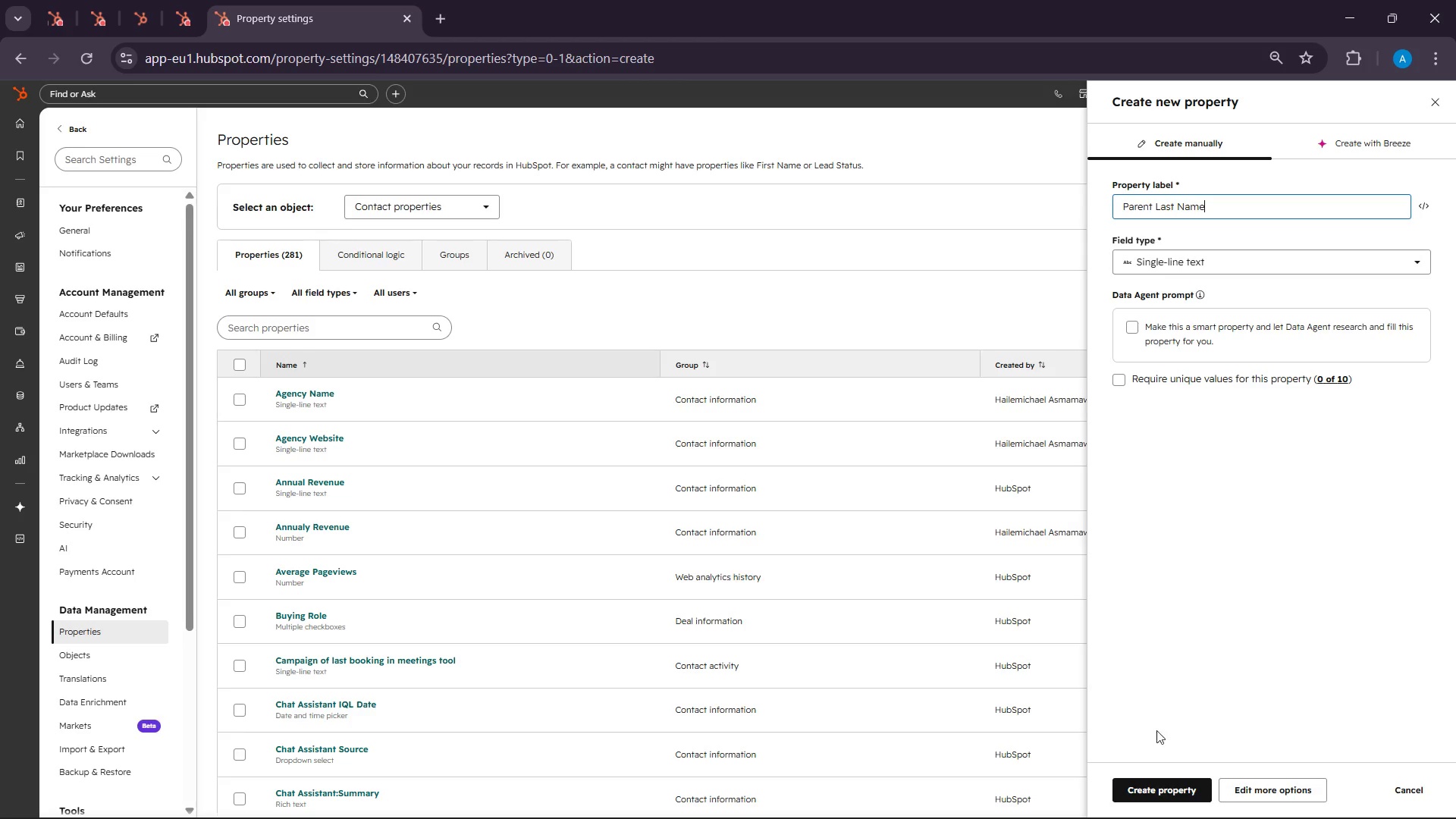 
left_click([1143, 783])
 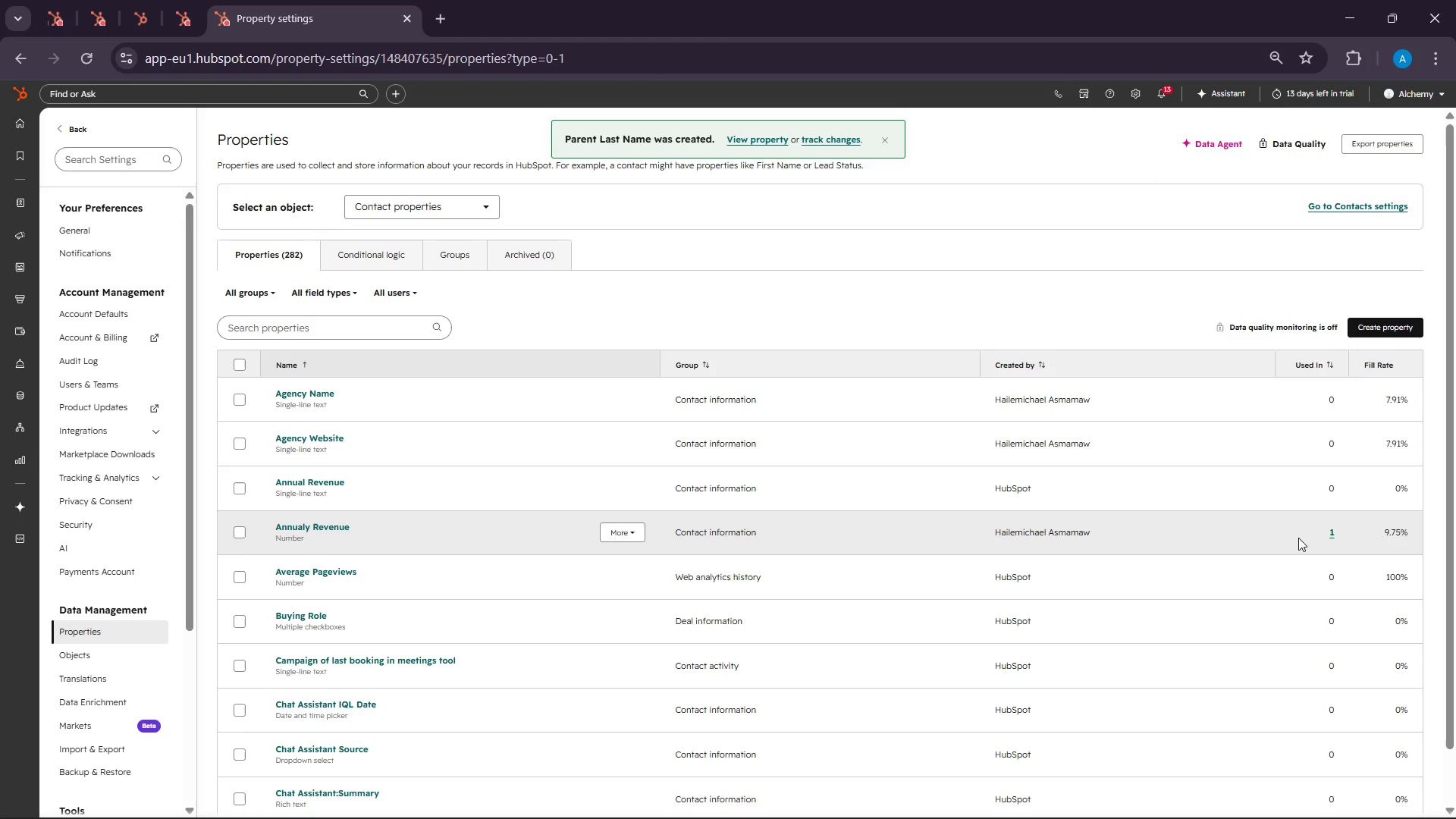 
wait(9.69)
 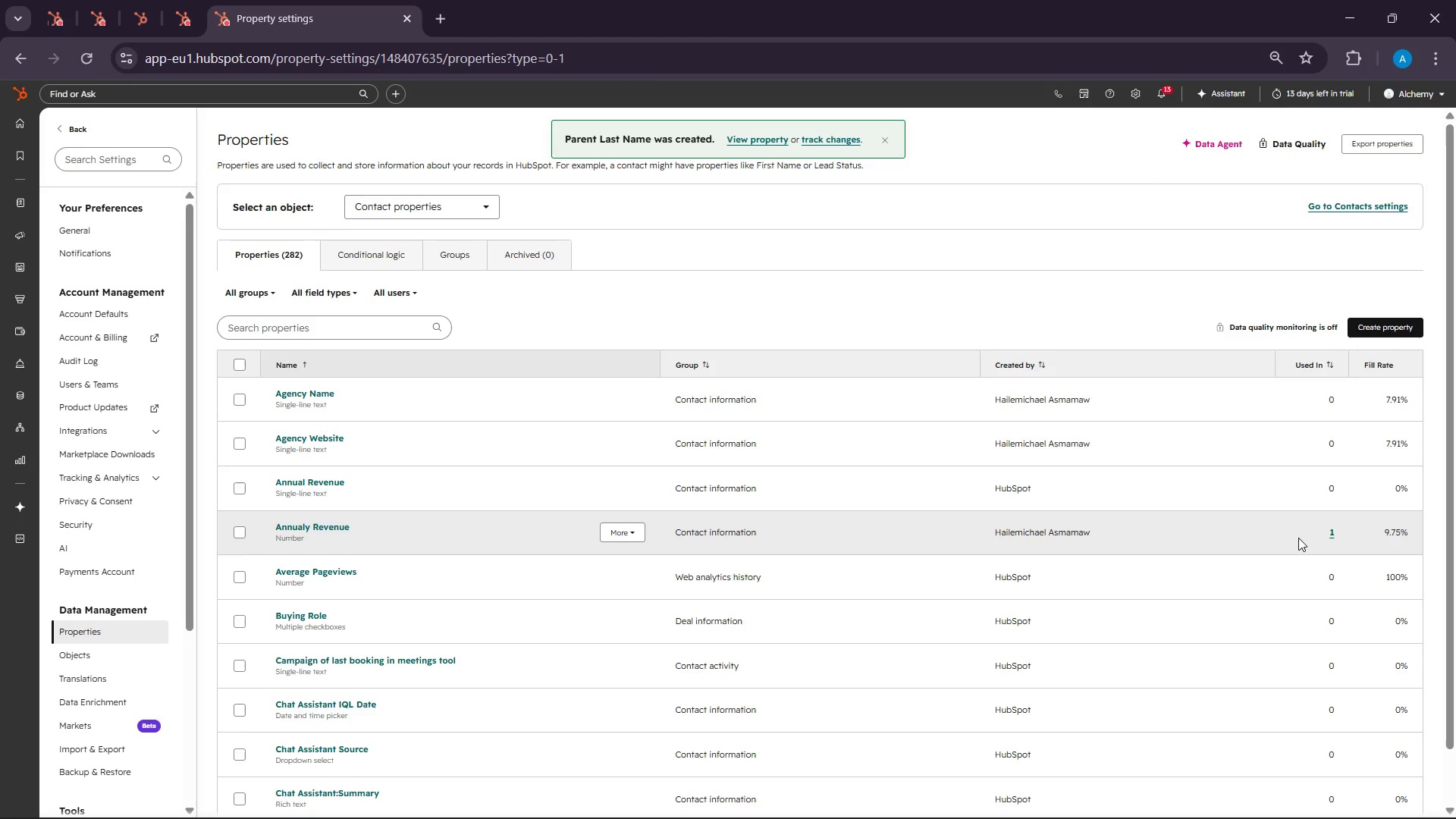 
left_click([1053, 799])
 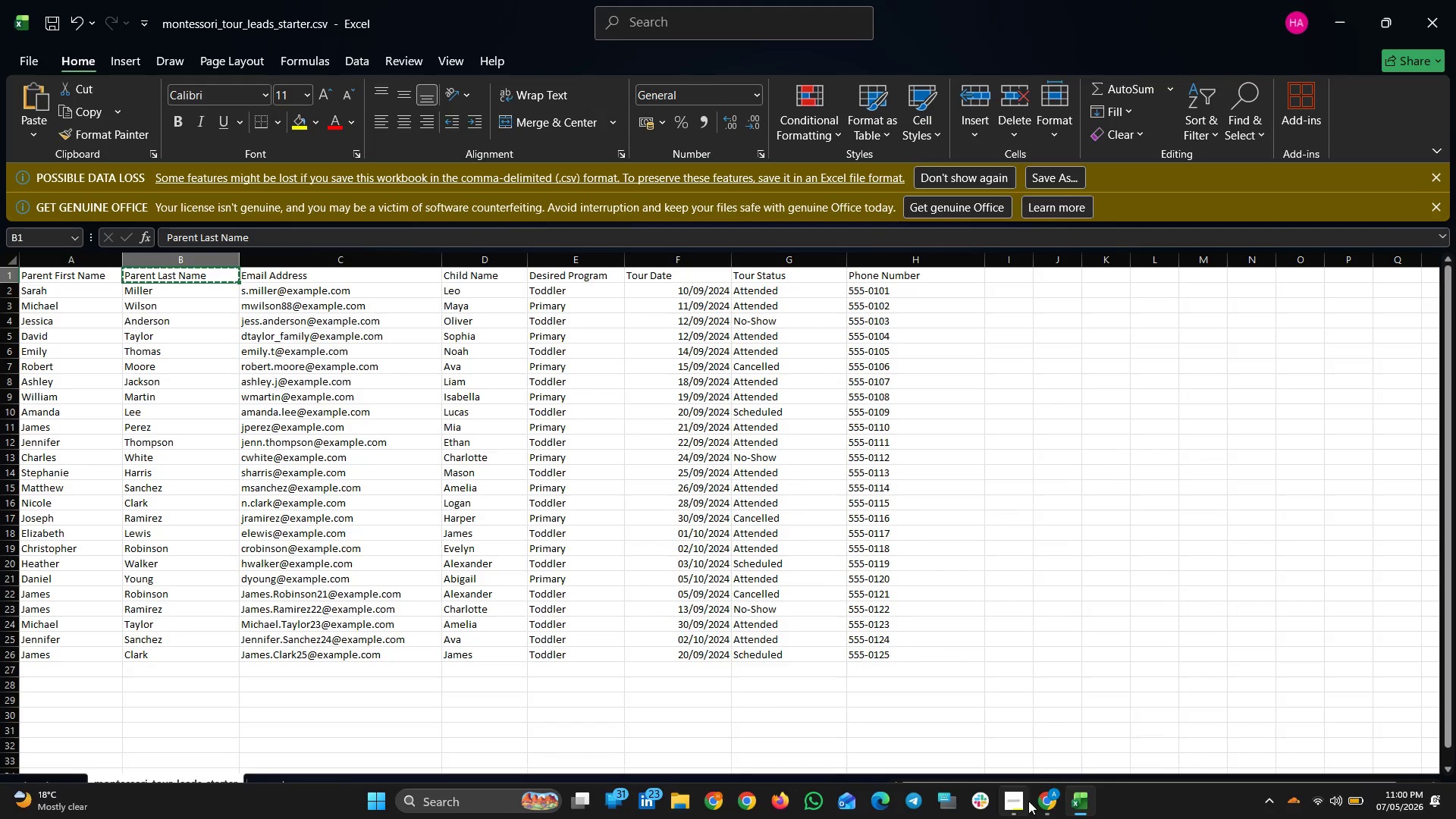 
left_click([1012, 801])